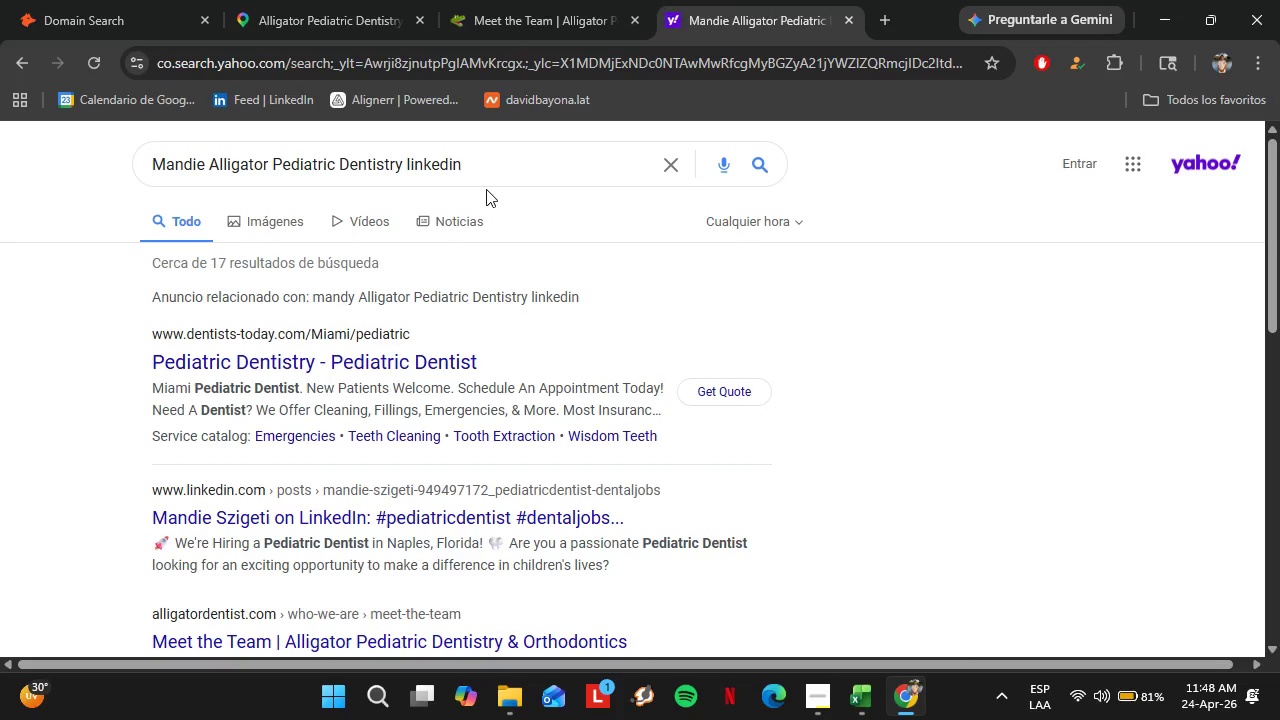 
scroll: coordinate [506, 280], scroll_direction: down, amount: 1.0
 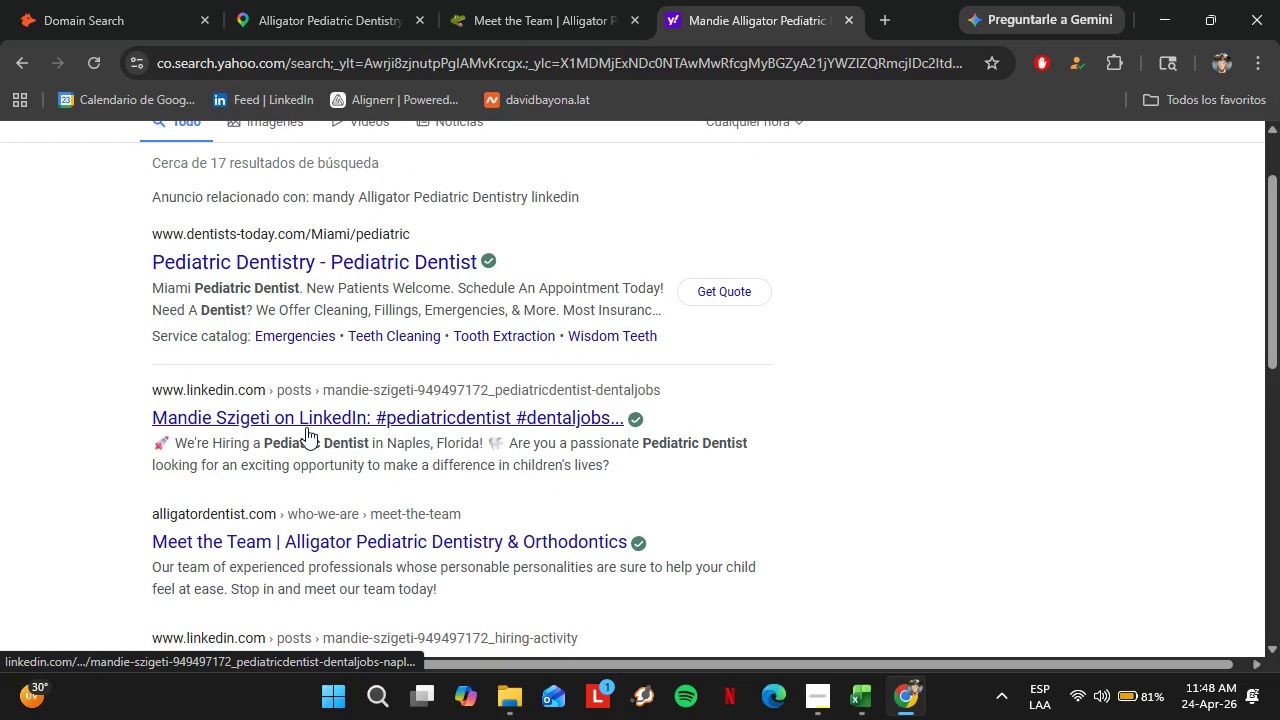 
wait(5.71)
 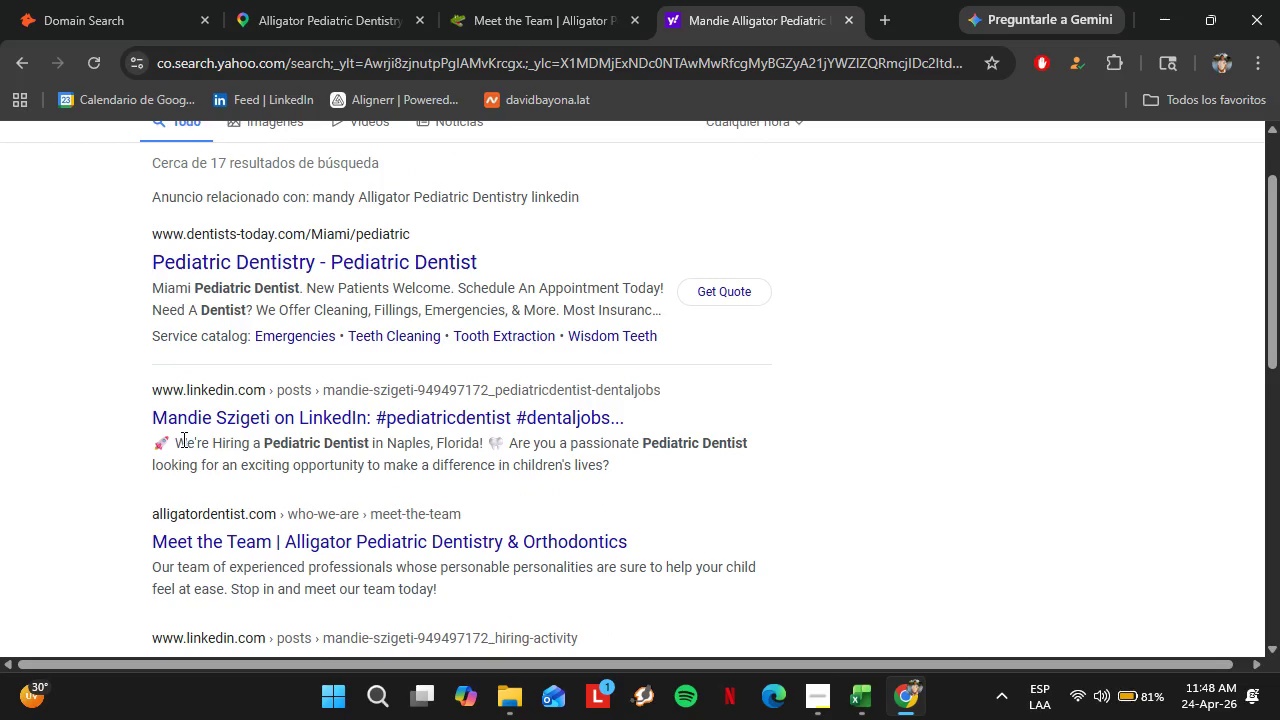 
left_click([287, 420])
 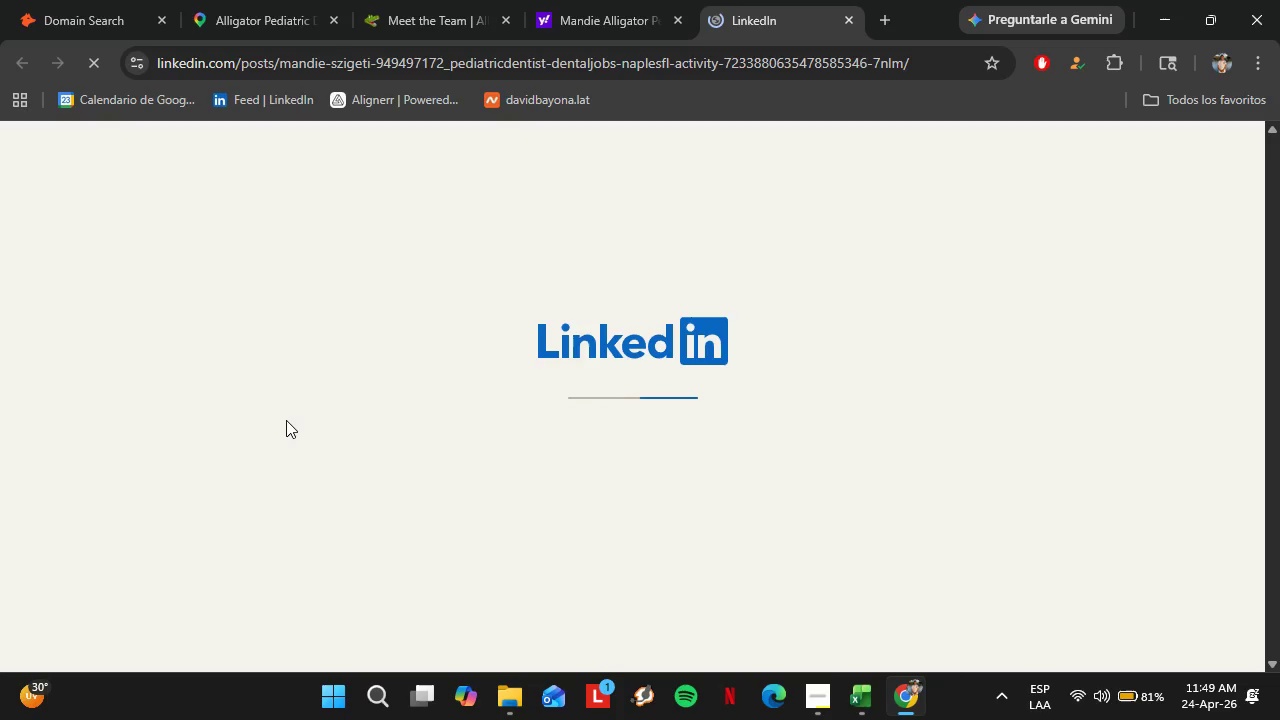 
wait(9.72)
 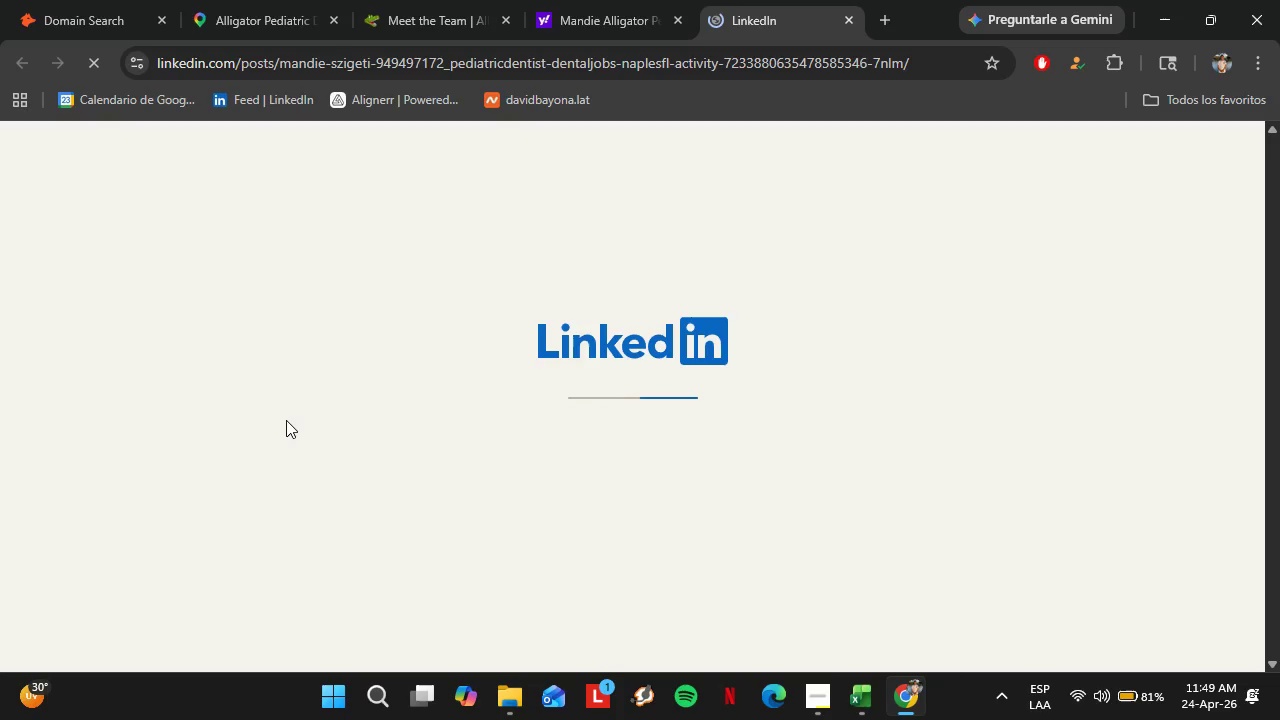 
scroll: coordinate [503, 330], scroll_direction: down, amount: 1.0
 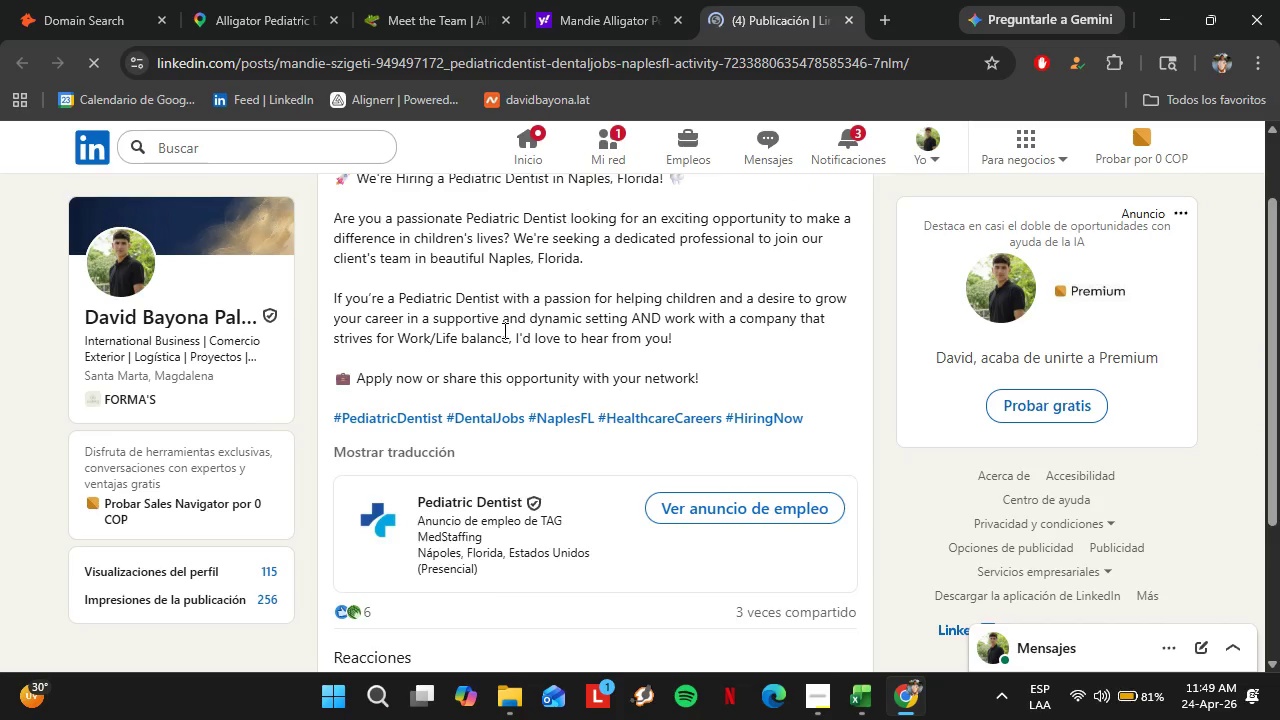 
scroll: coordinate [503, 330], scroll_direction: up, amount: 1.0
 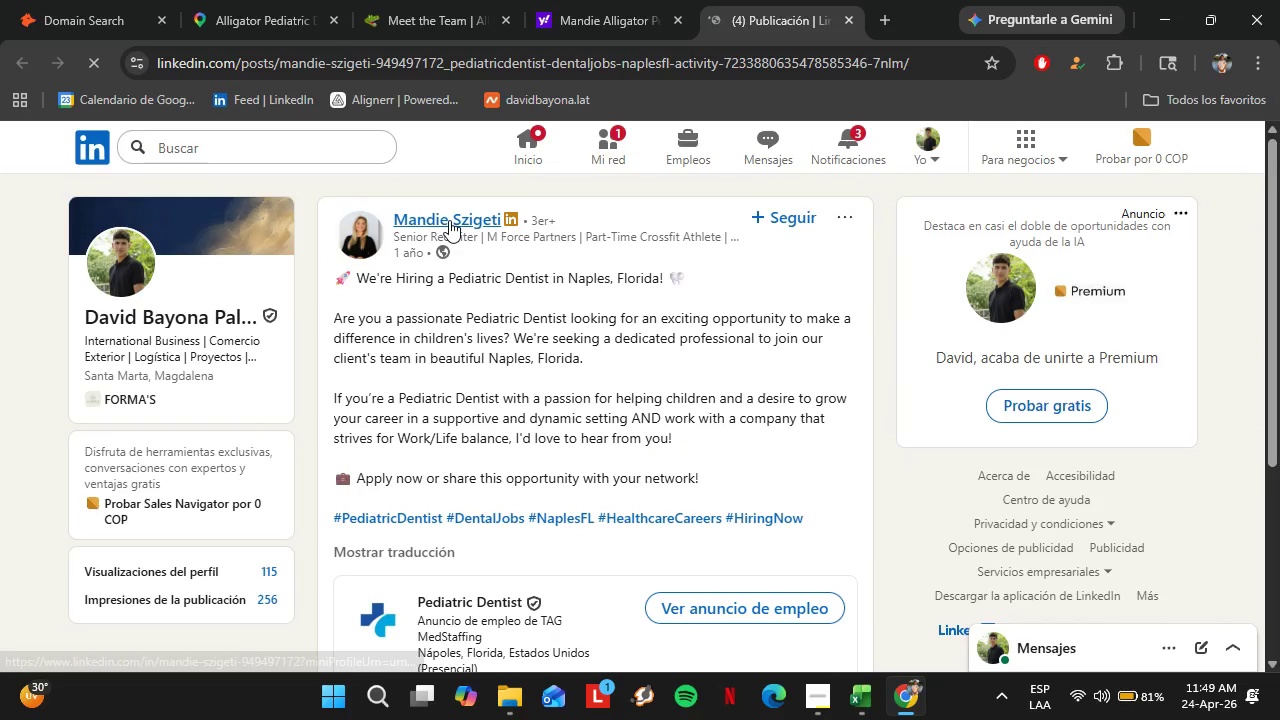 
left_click([449, 220])
 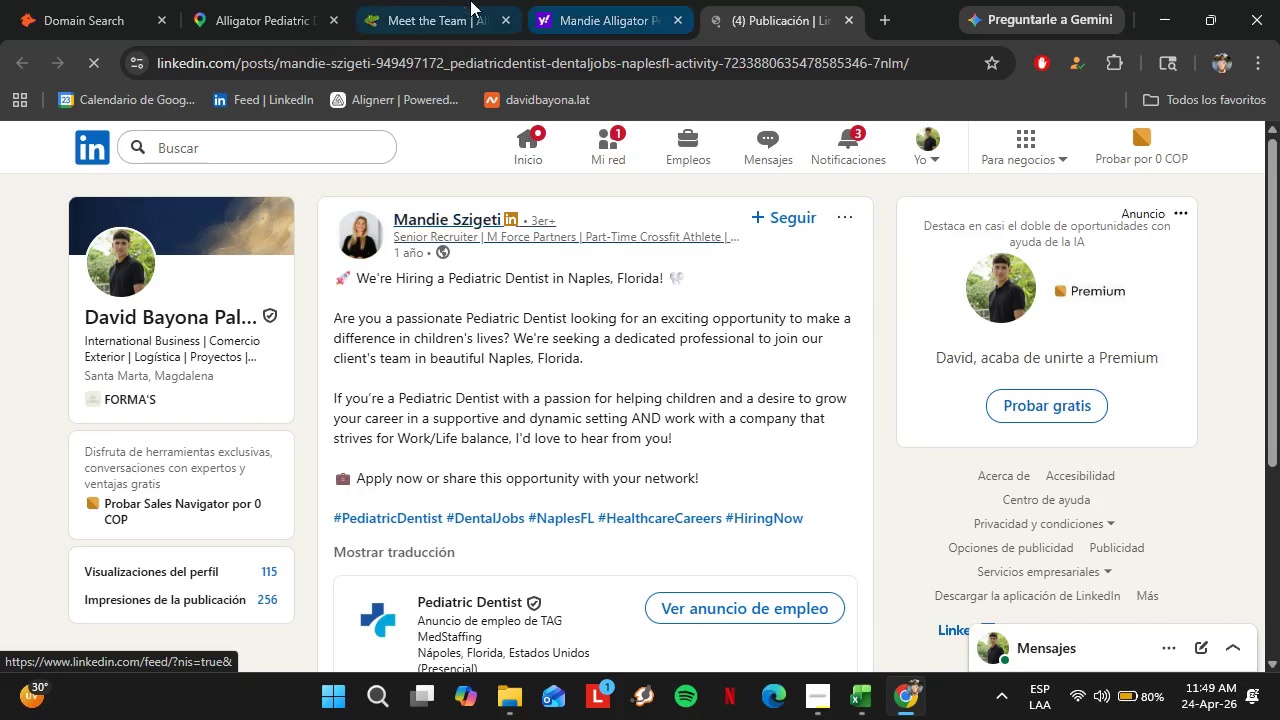 
left_click([459, 0])
 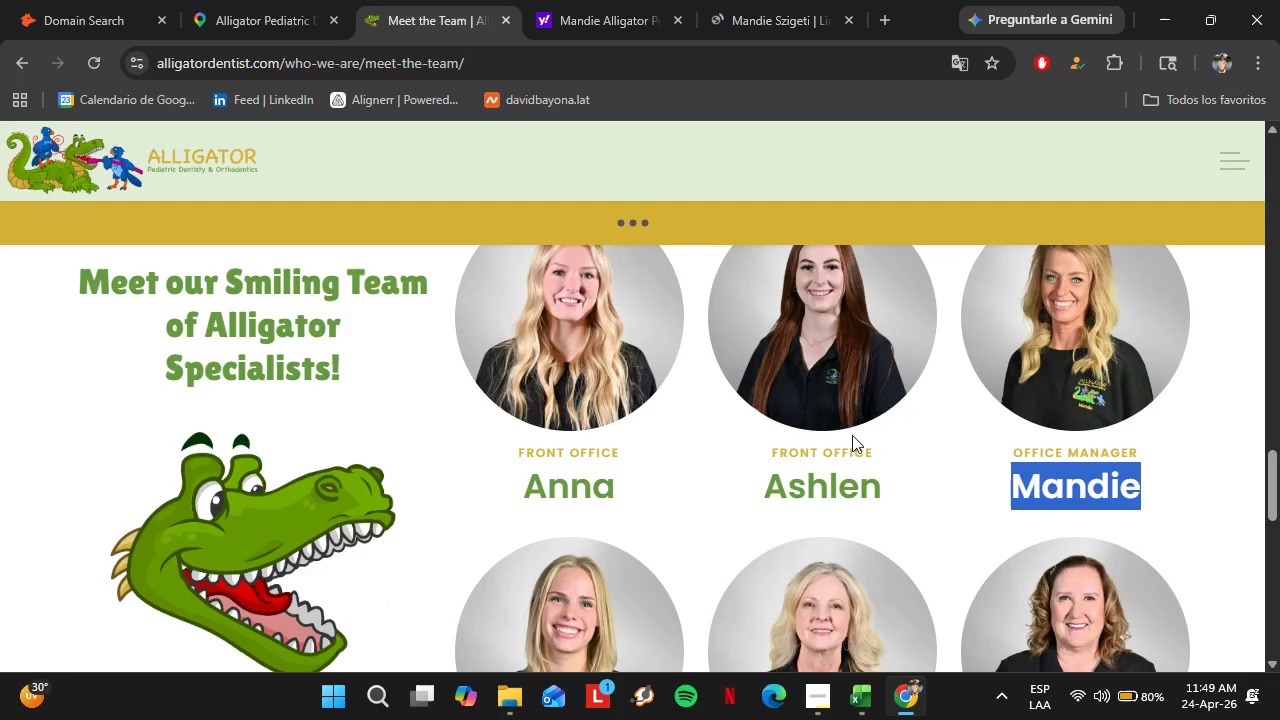 
left_click([797, 0])
 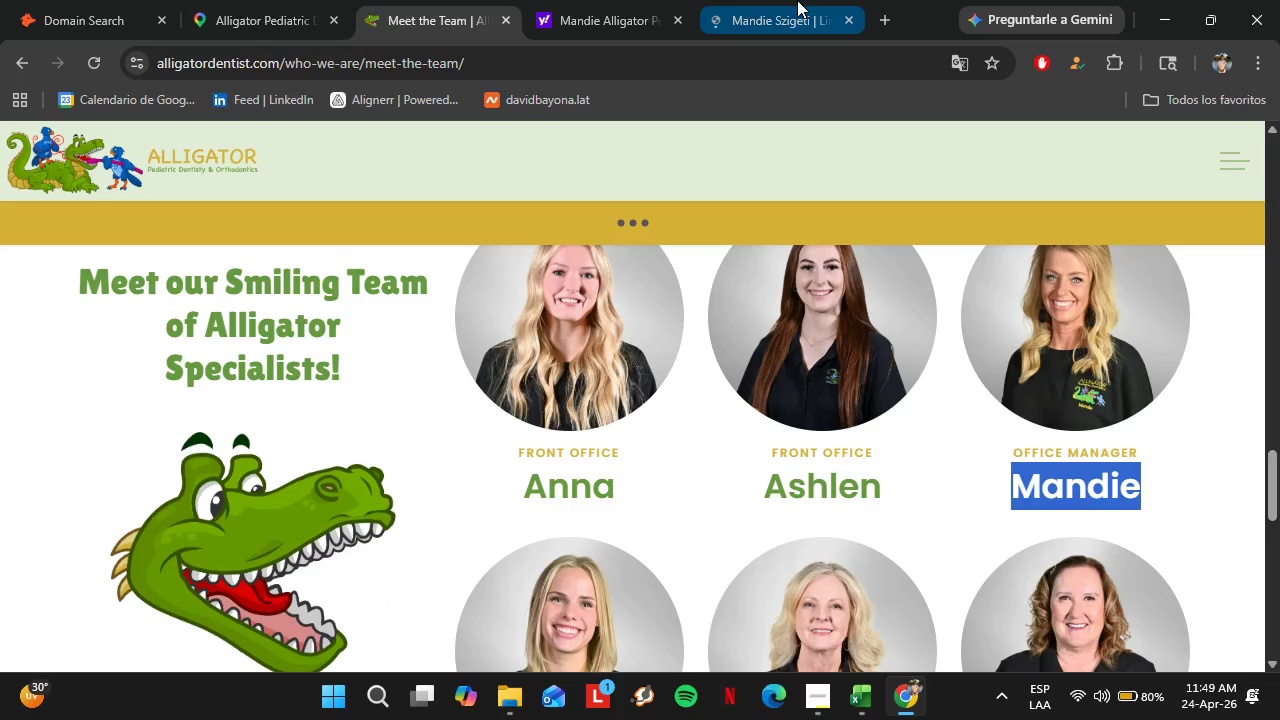 
scroll: coordinate [360, 468], scroll_direction: down, amount: 4.0
 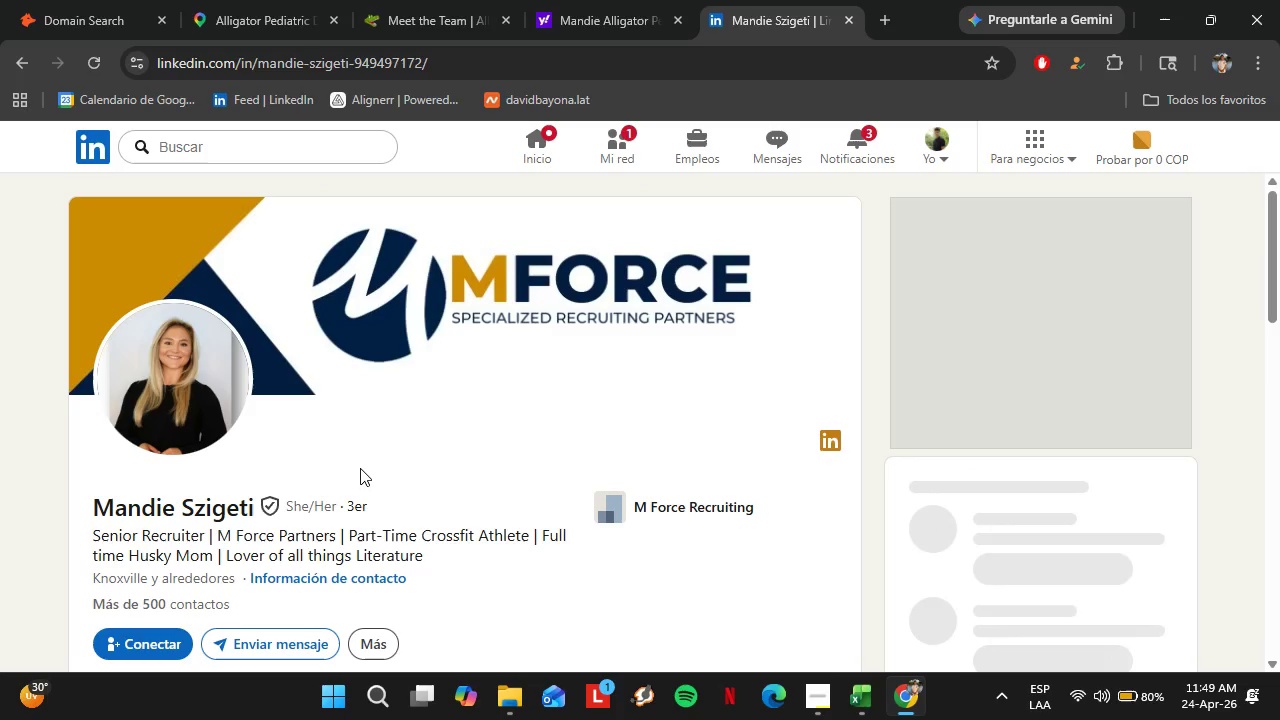 
scroll: coordinate [360, 468], scroll_direction: up, amount: 8.0
 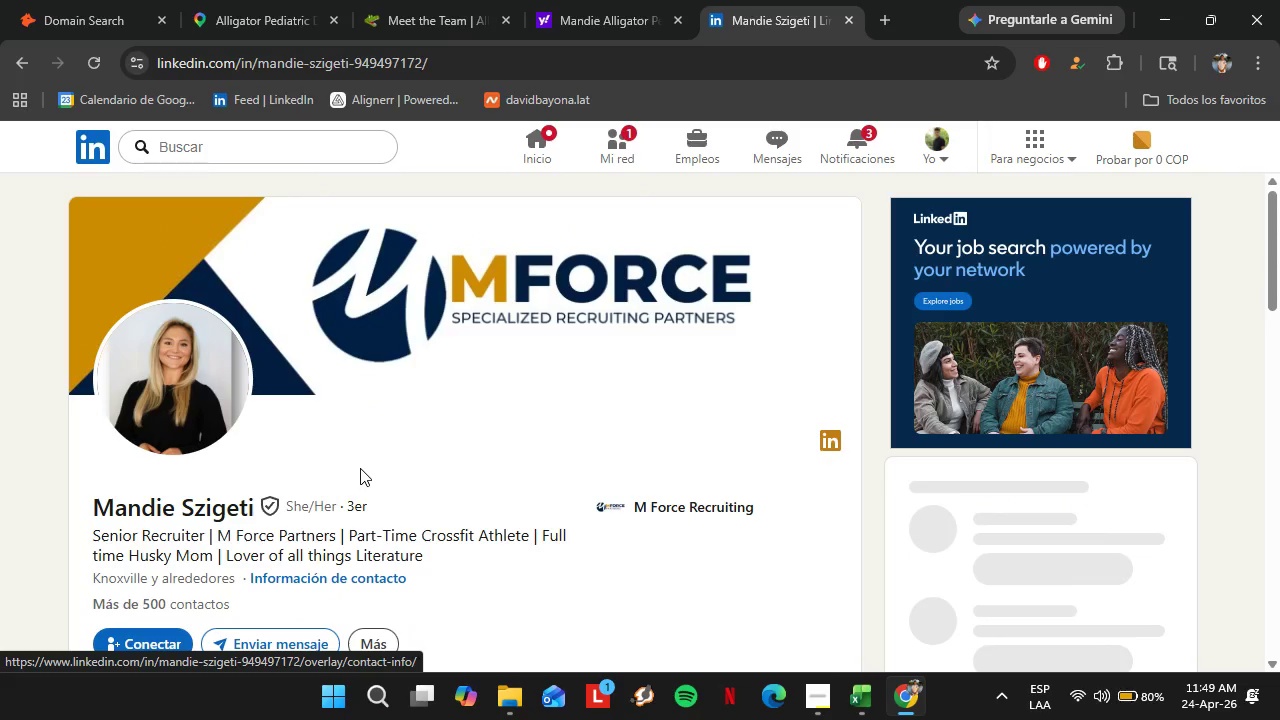 
left_click([13, 61])
 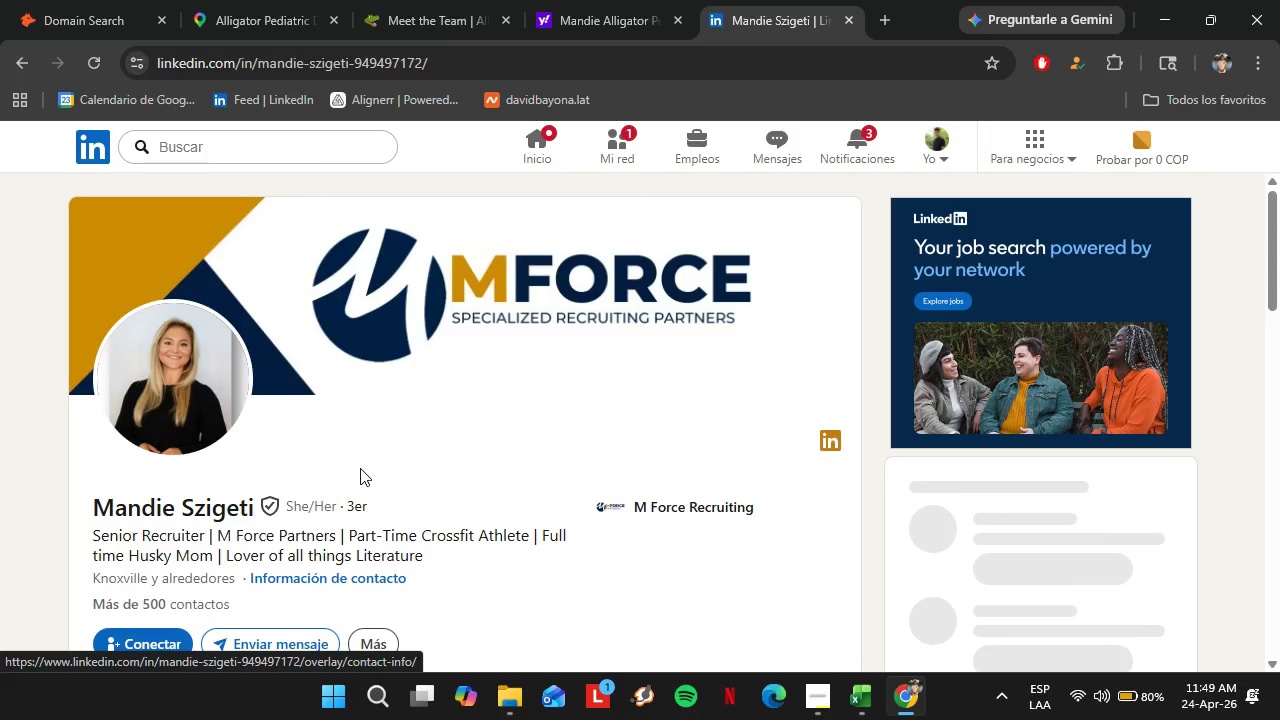 
left_click([618, 0])
 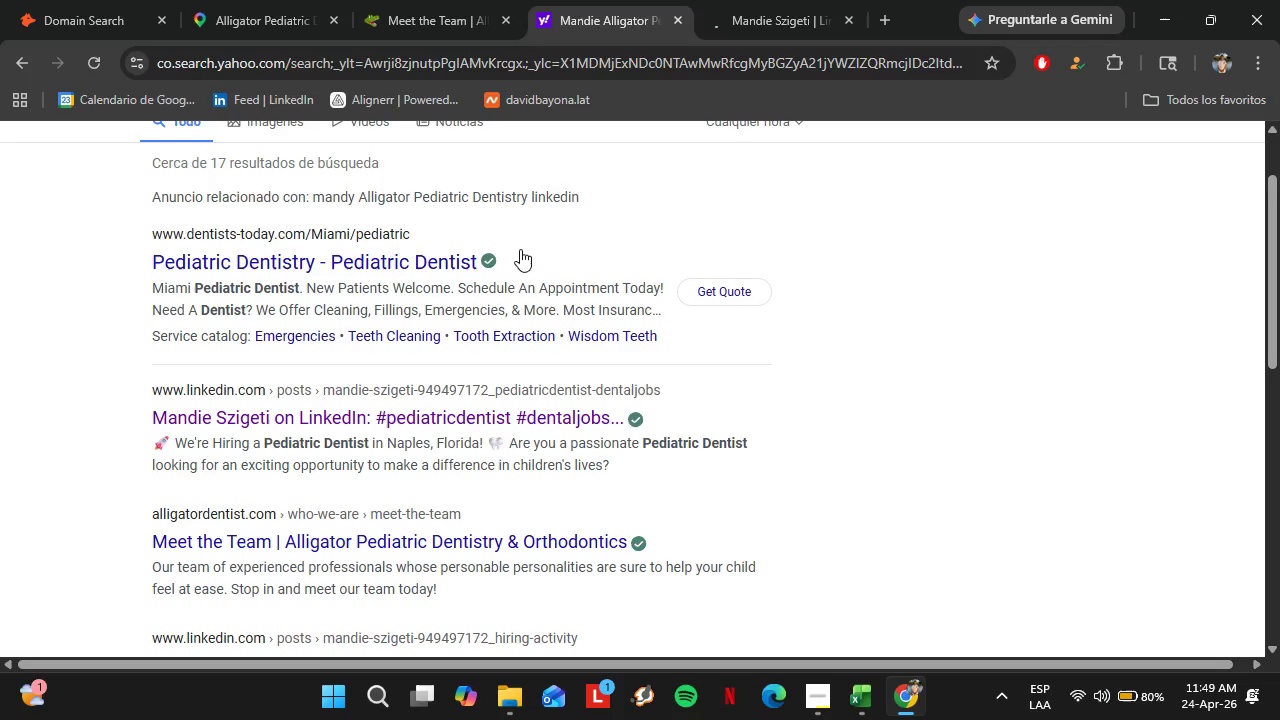 
left_click([363, 9])
 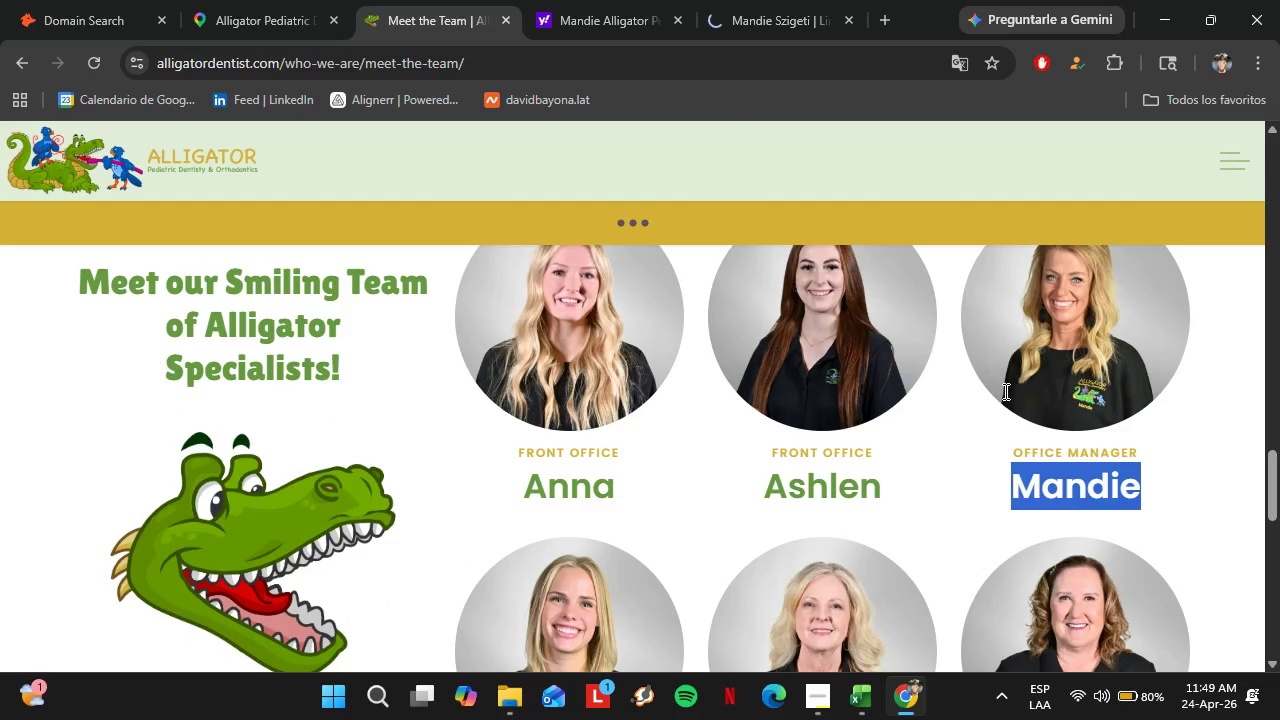 
left_click([737, 0])
 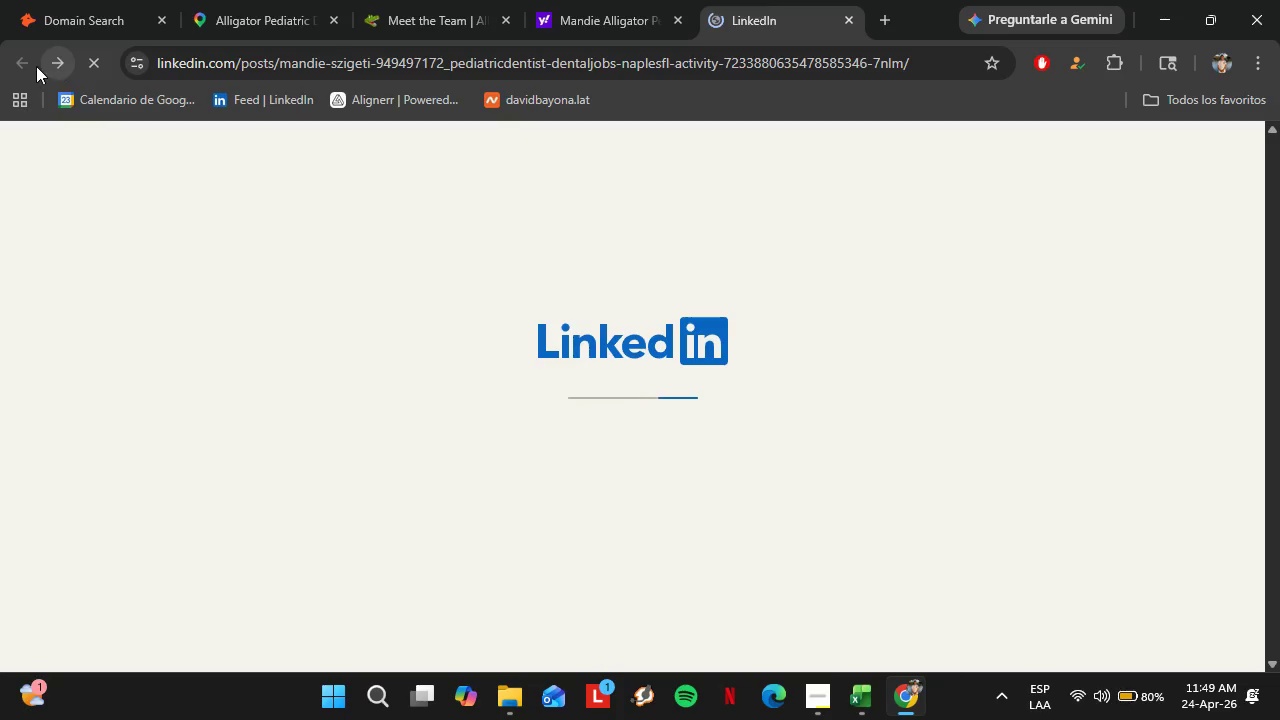 
left_click([28, 65])
 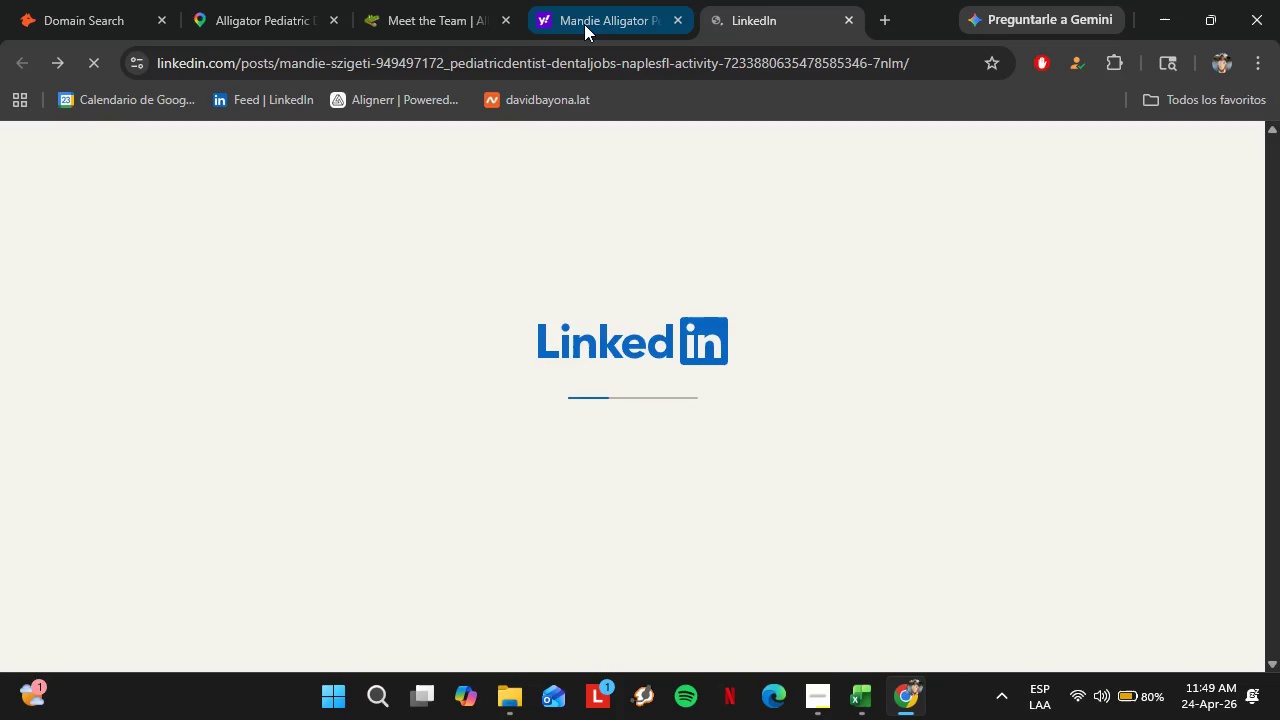 
left_click([578, 9])
 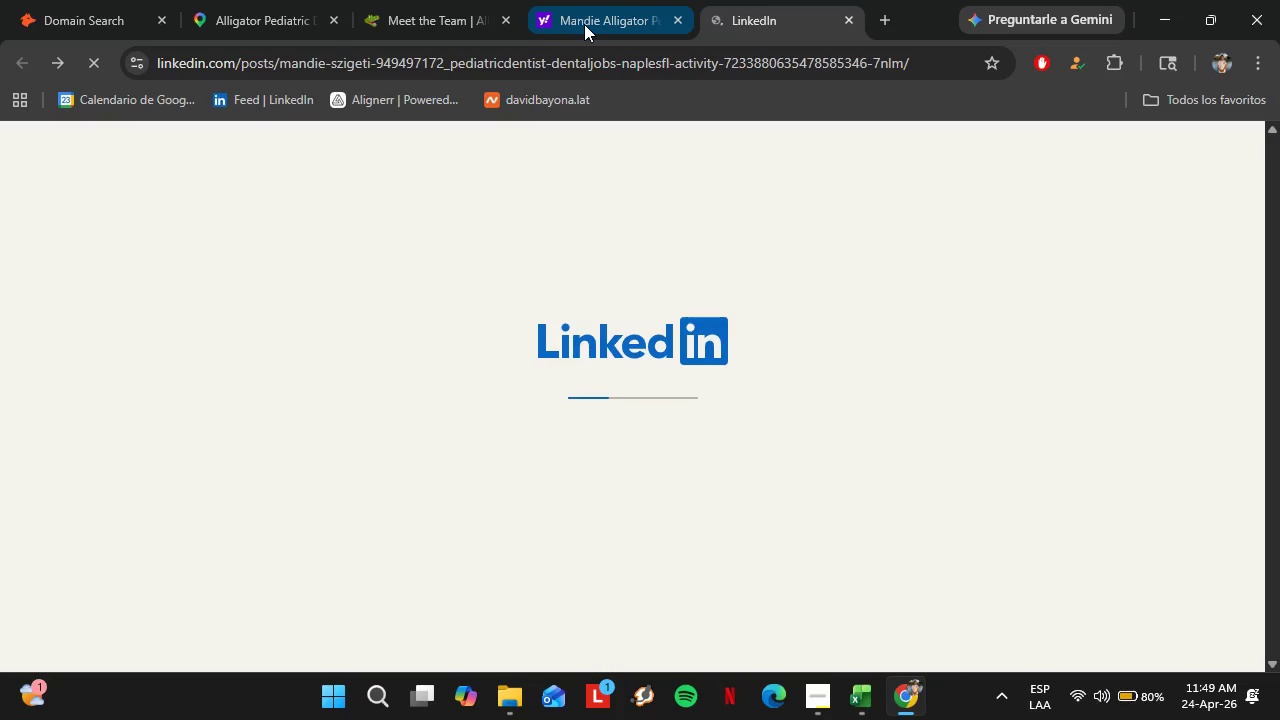 
scroll: coordinate [327, 244], scroll_direction: up, amount: 5.0
 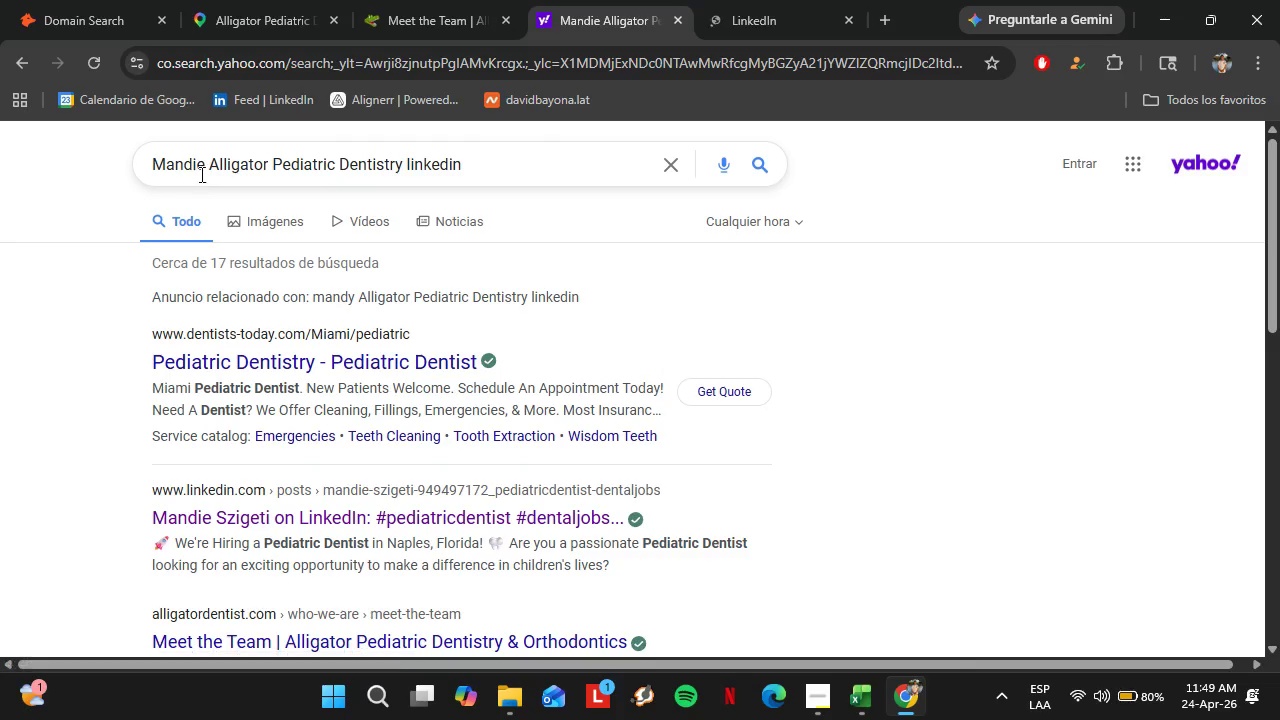 
left_click([201, 173])
 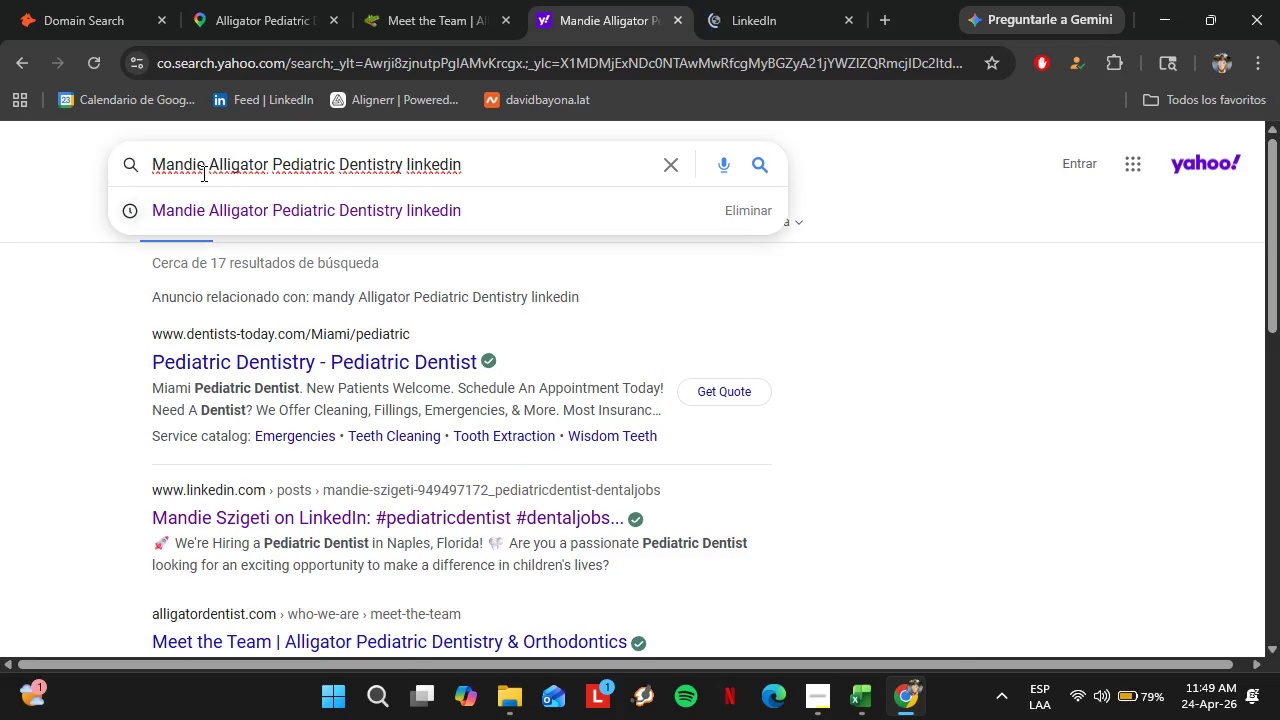 
type(c)
key(Backspace)
type( in)
 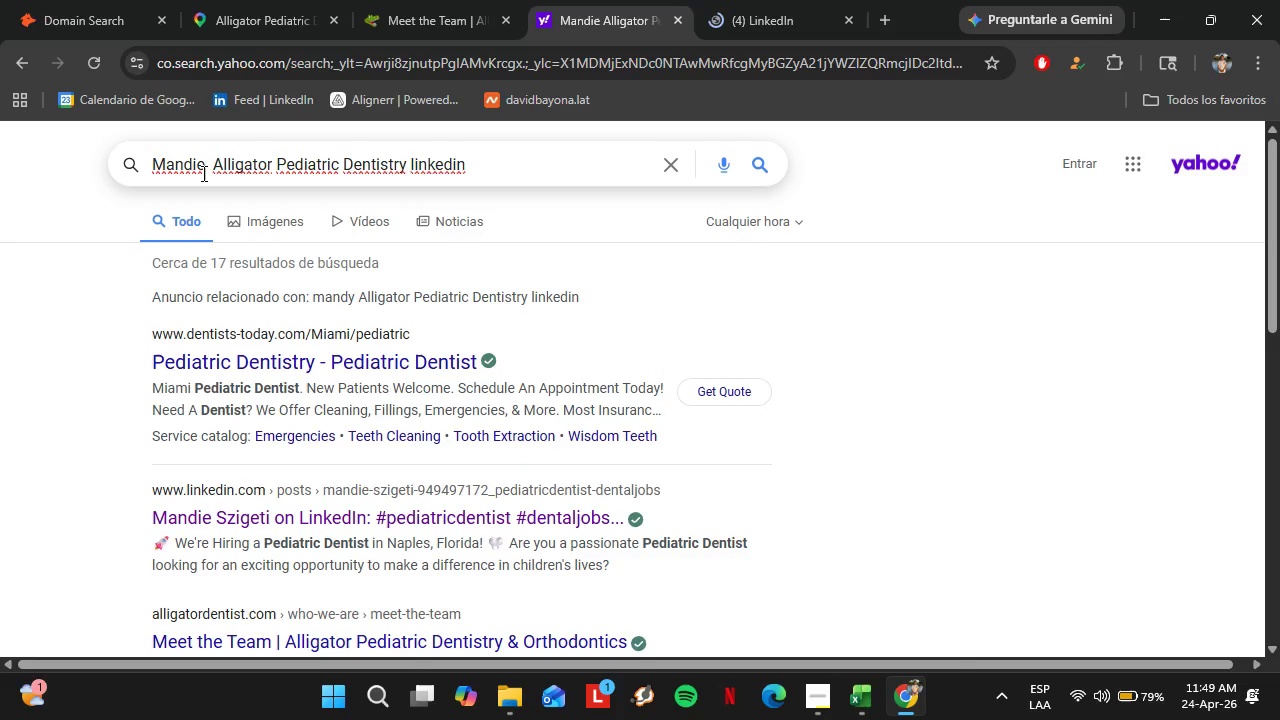 
key(Enter)
 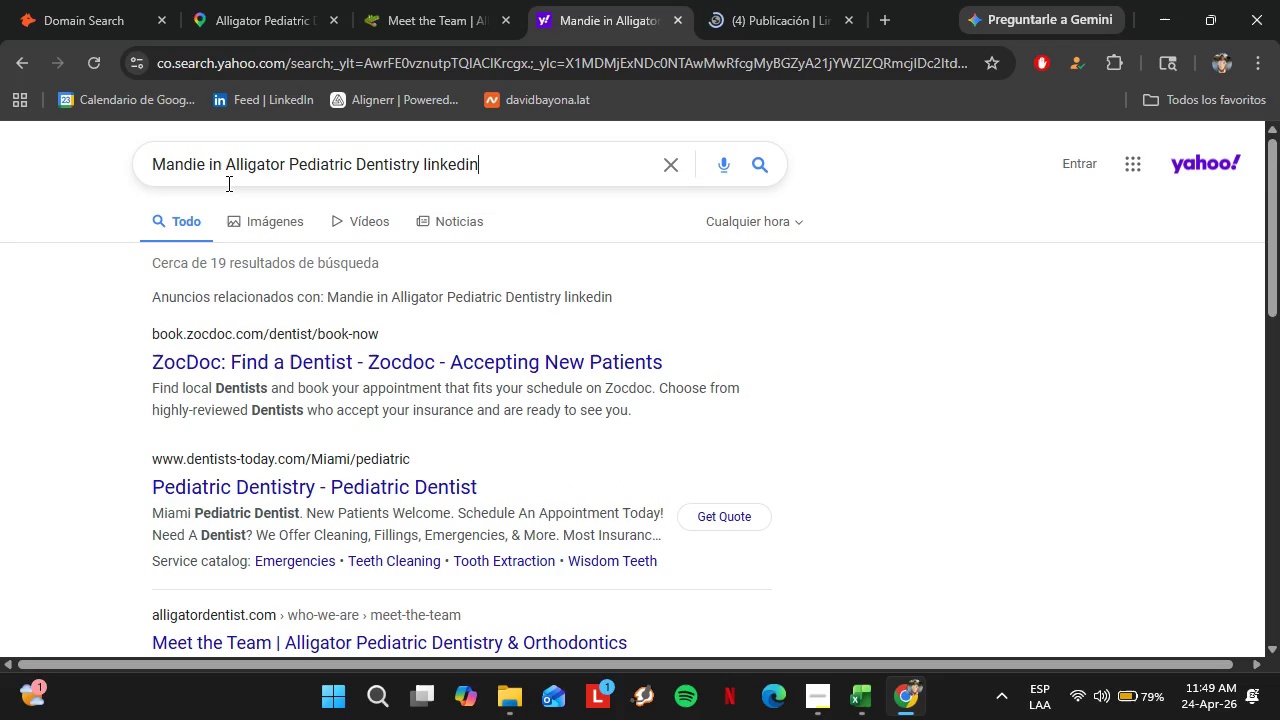 
scroll: coordinate [232, 262], scroll_direction: down, amount: 3.0
 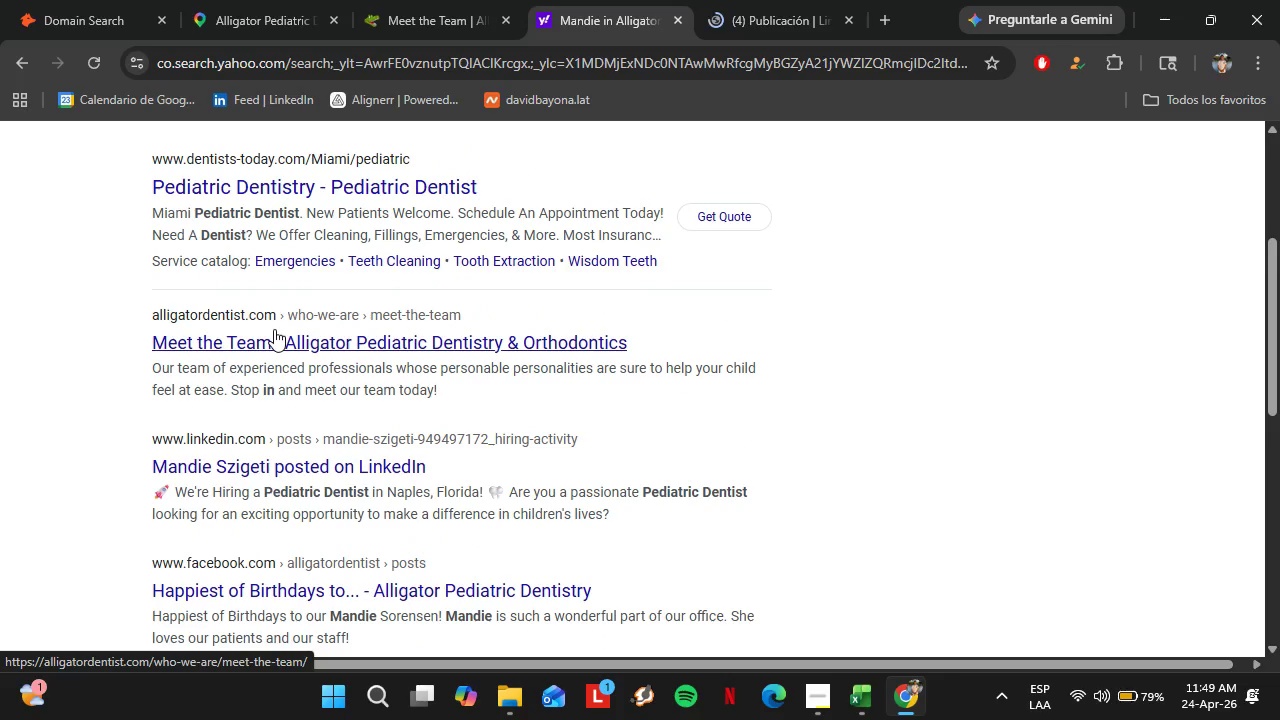 
wait(5.99)
 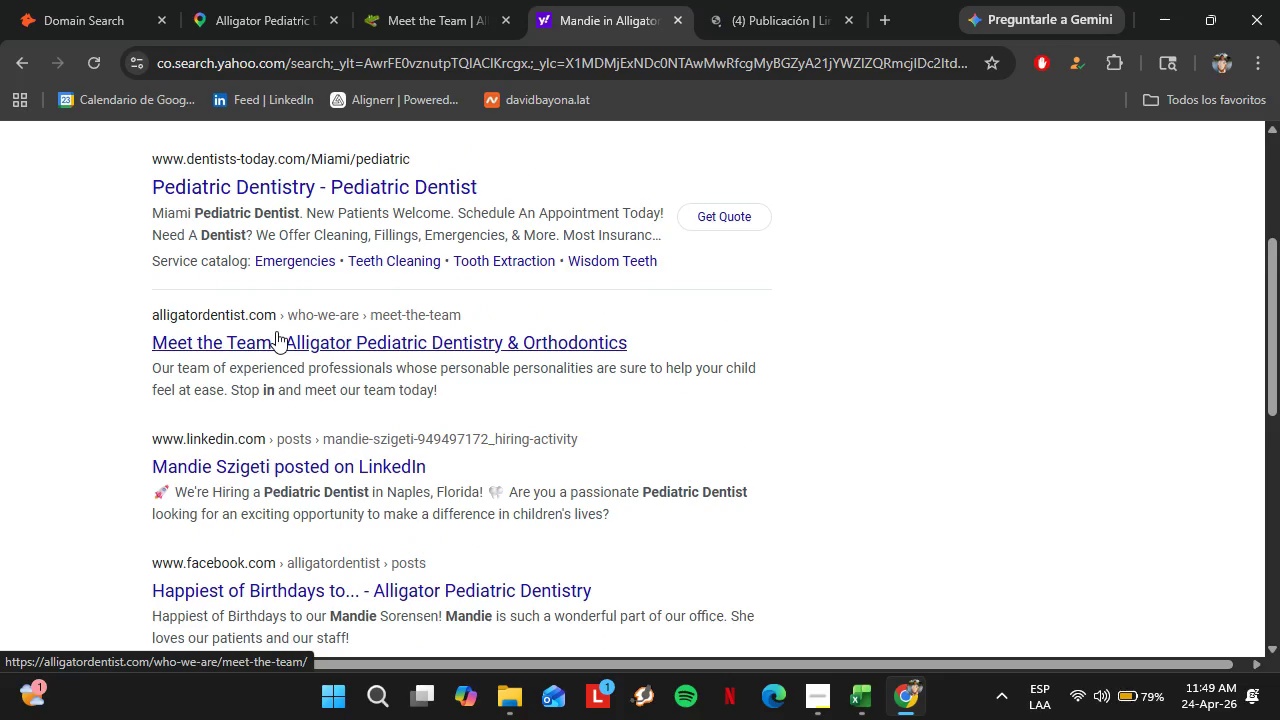 
scroll: coordinate [287, 414], scroll_direction: down, amount: 1.0
 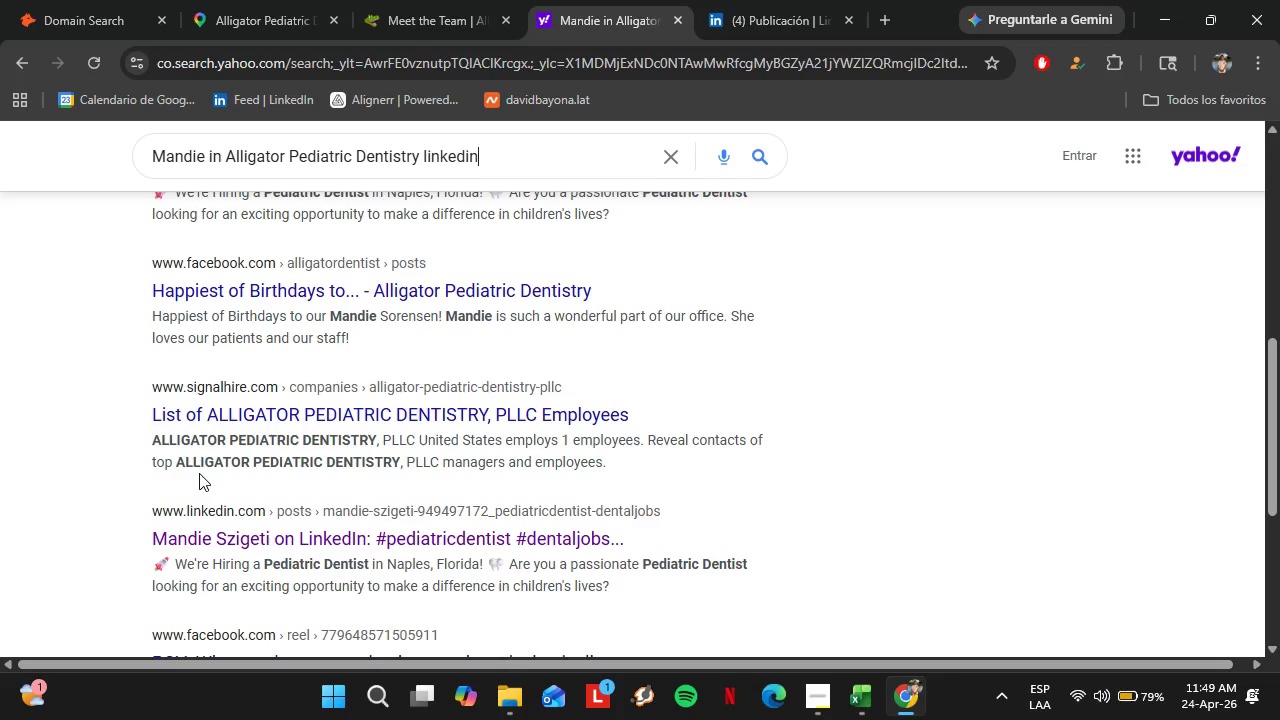 
wait(16.06)
 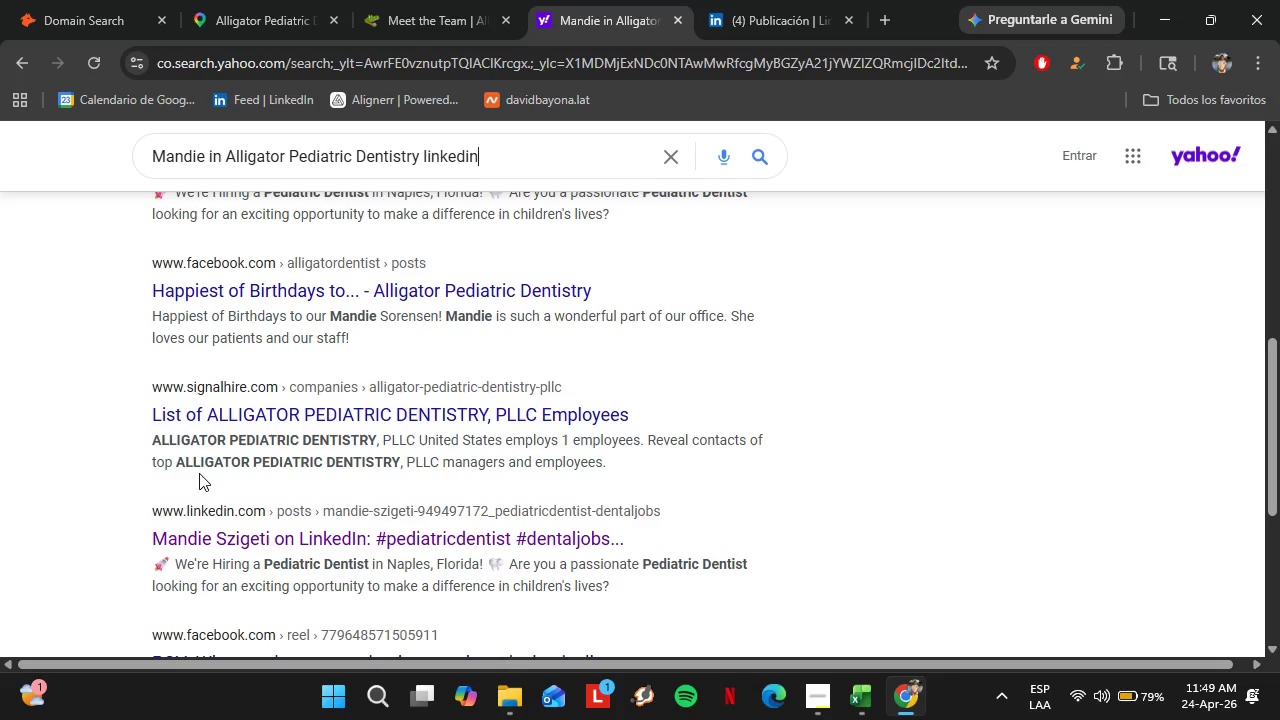 
scroll: coordinate [327, 428], scroll_direction: down, amount: 3.0
 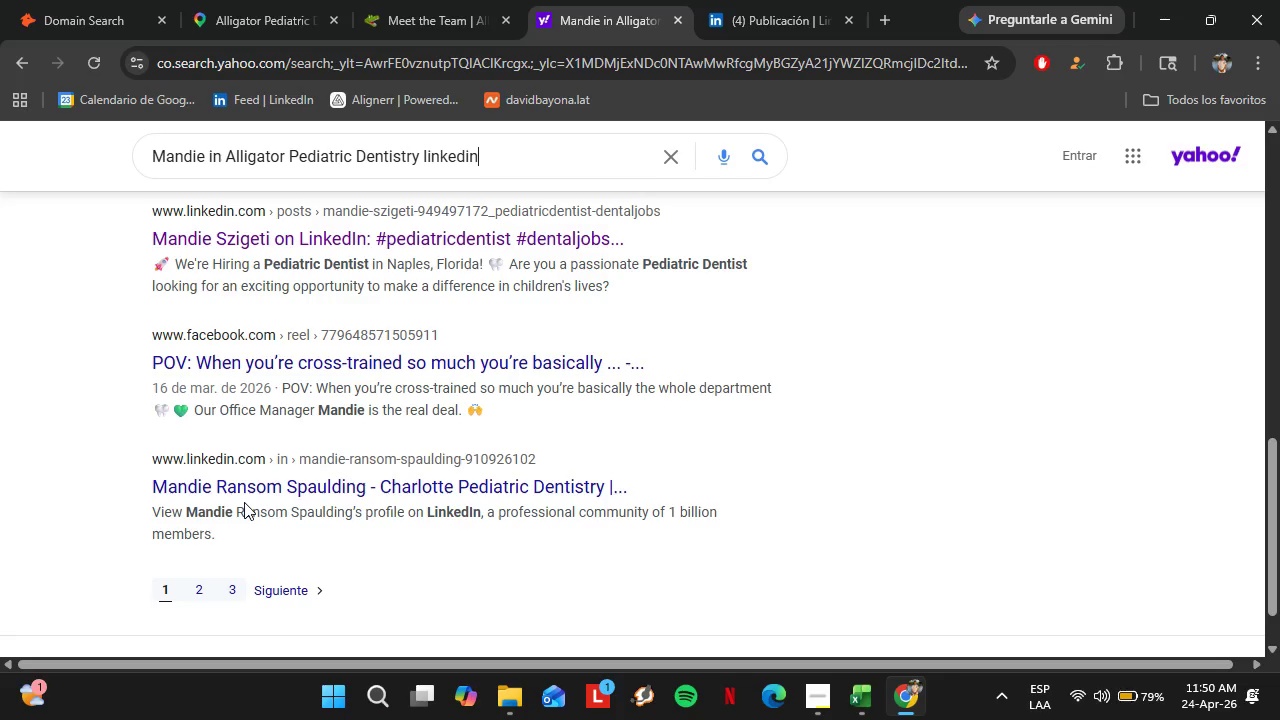 
left_click([685, 16])
 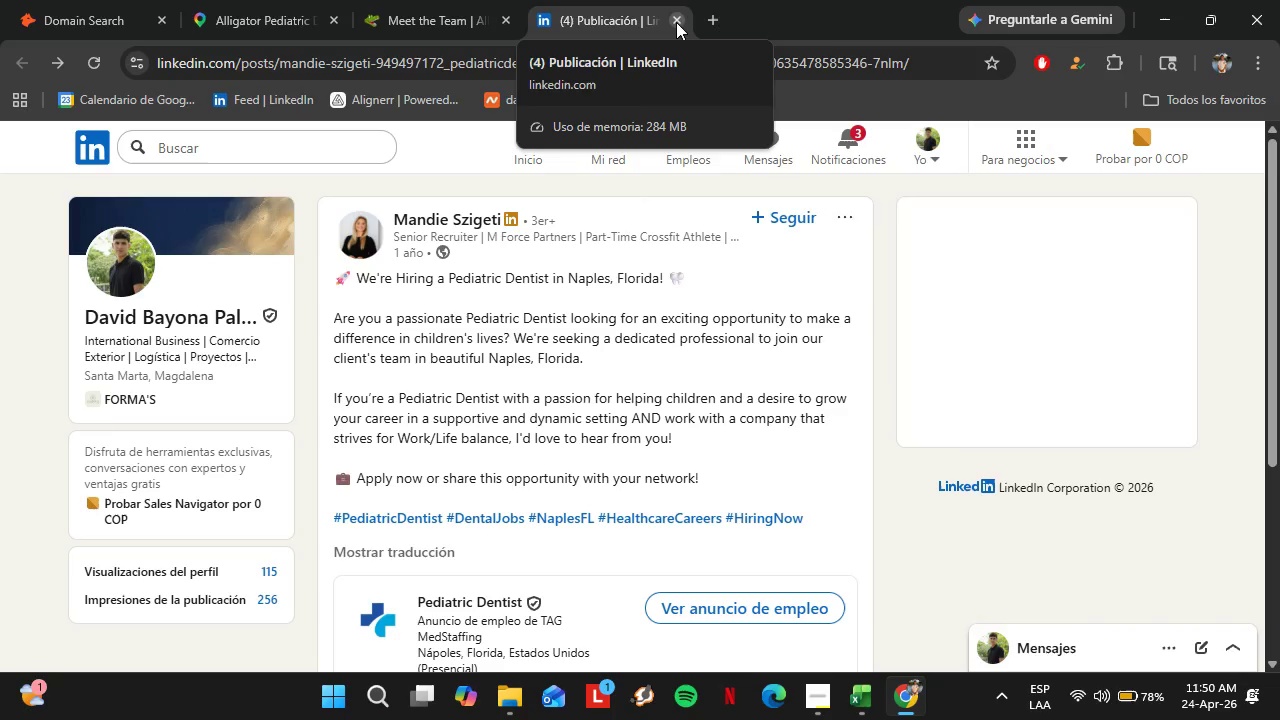 
left_click([676, 22])
 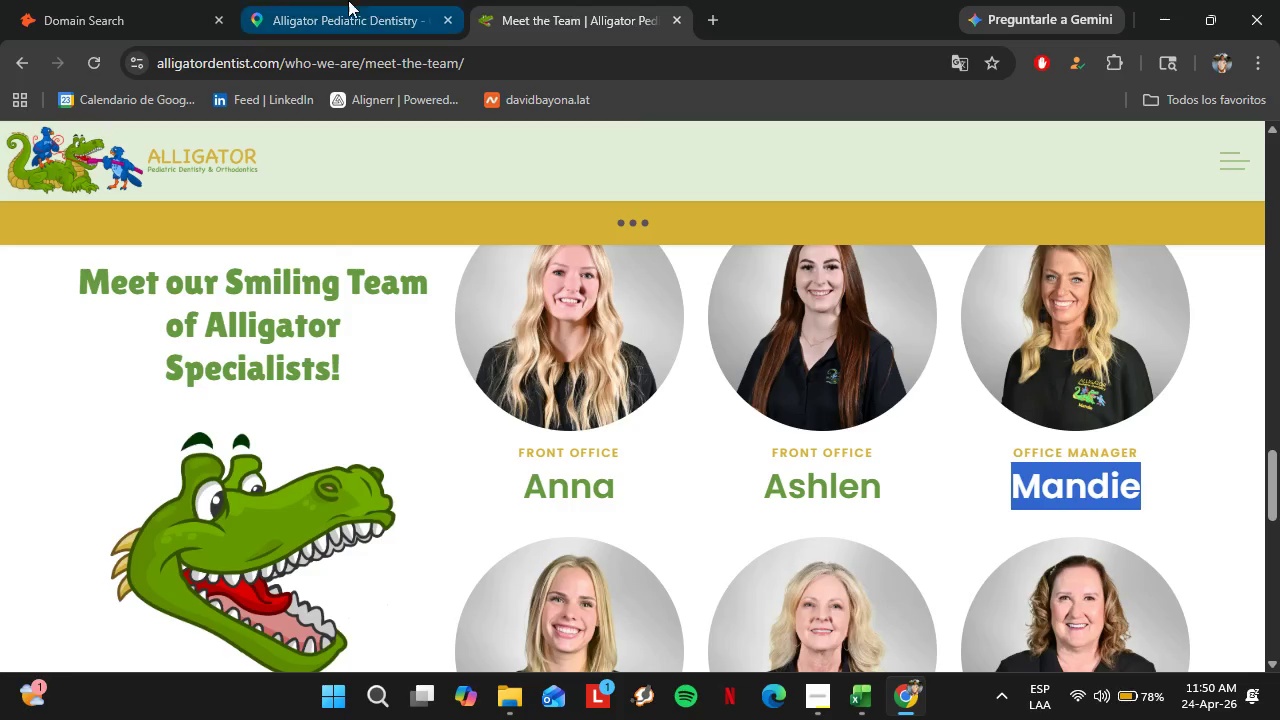 
left_click([343, 0])
 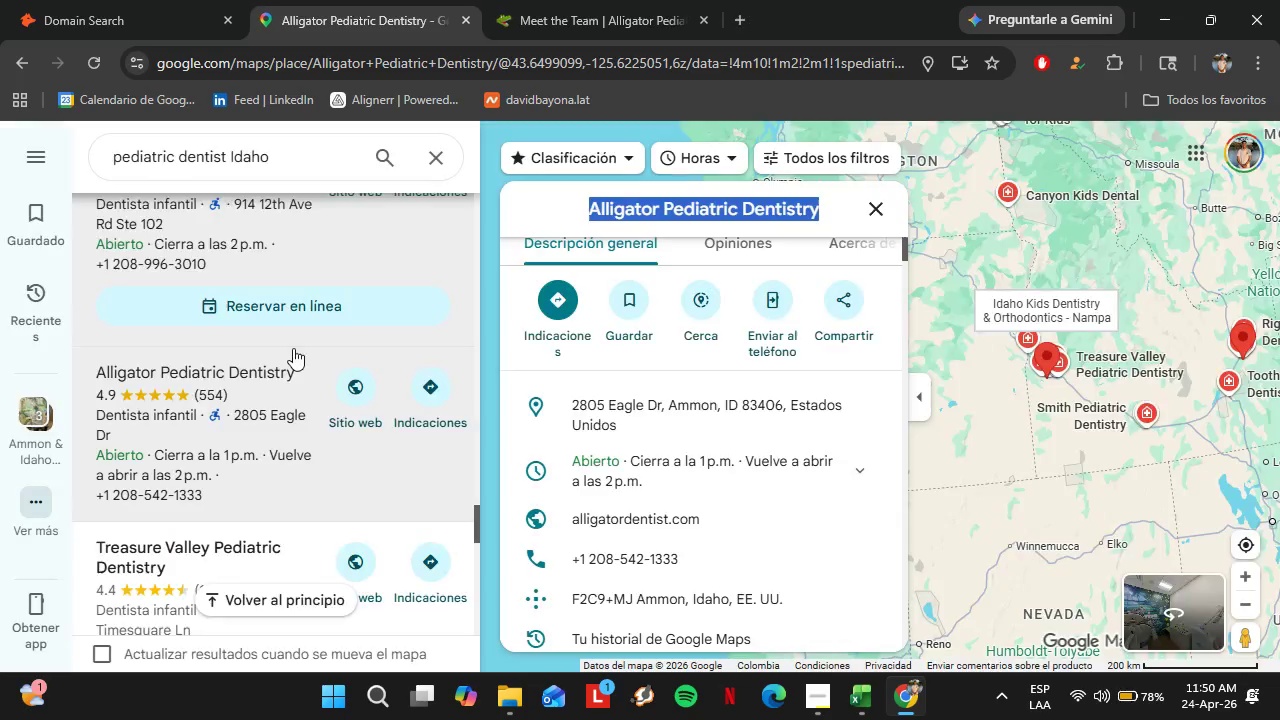 
scroll: coordinate [288, 349], scroll_direction: down, amount: 2.0
 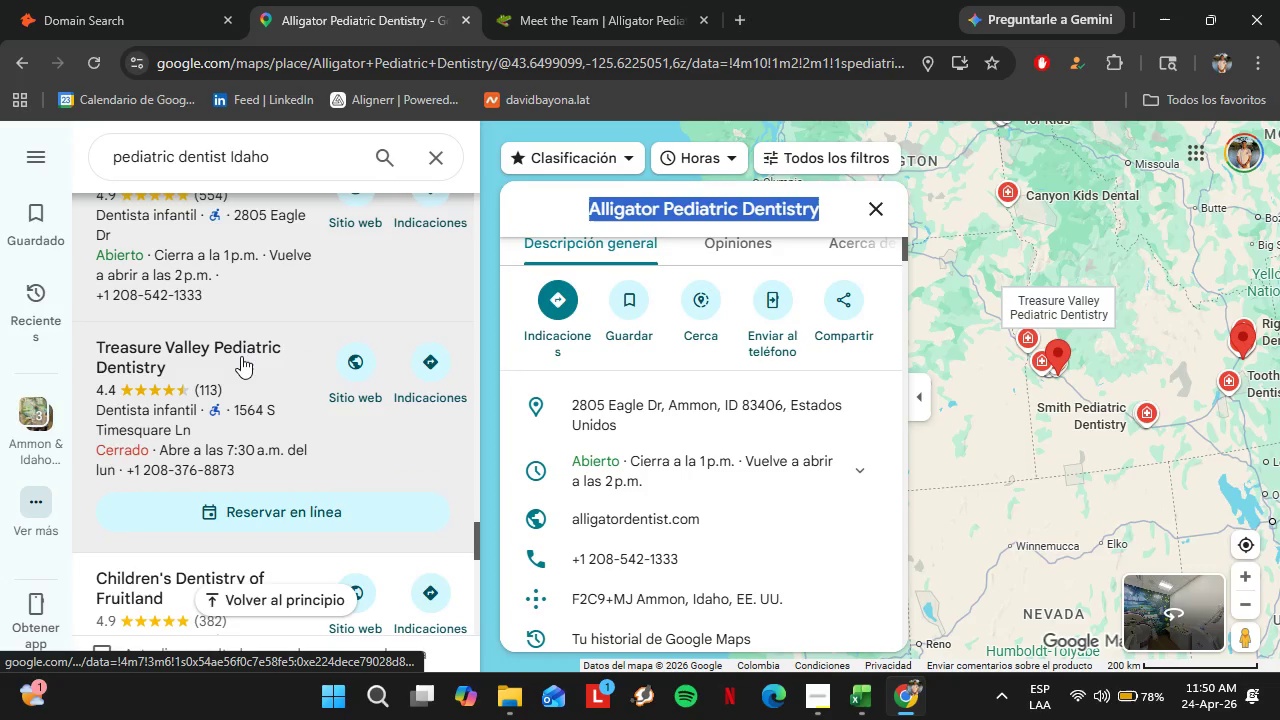 
left_click([241, 356])
 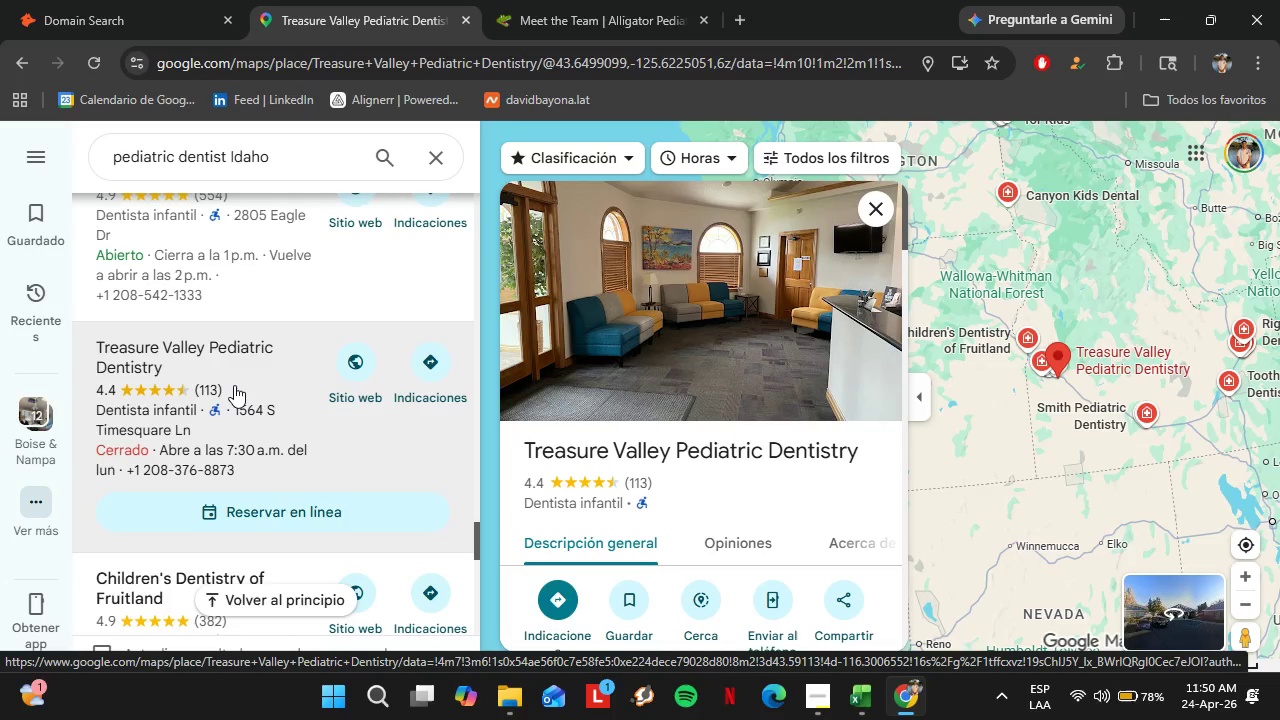 
wait(23.39)
 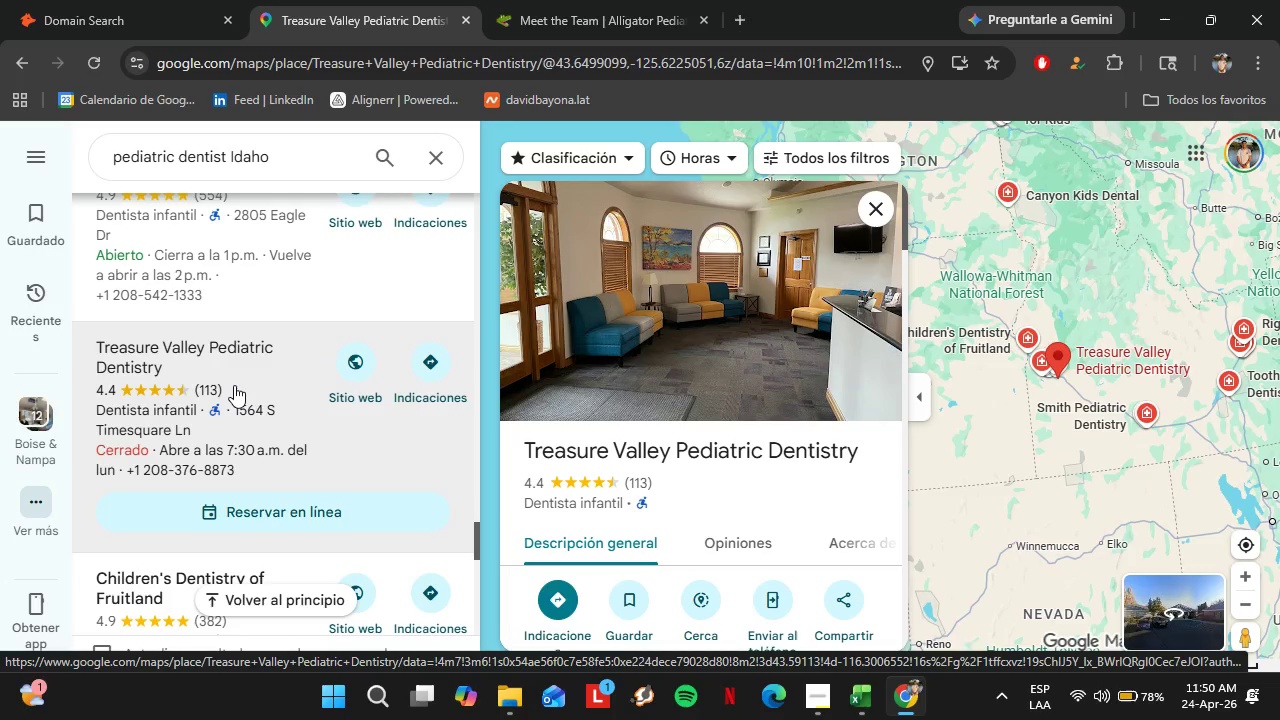 
scroll: coordinate [752, 360], scroll_direction: down, amount: 10.0
 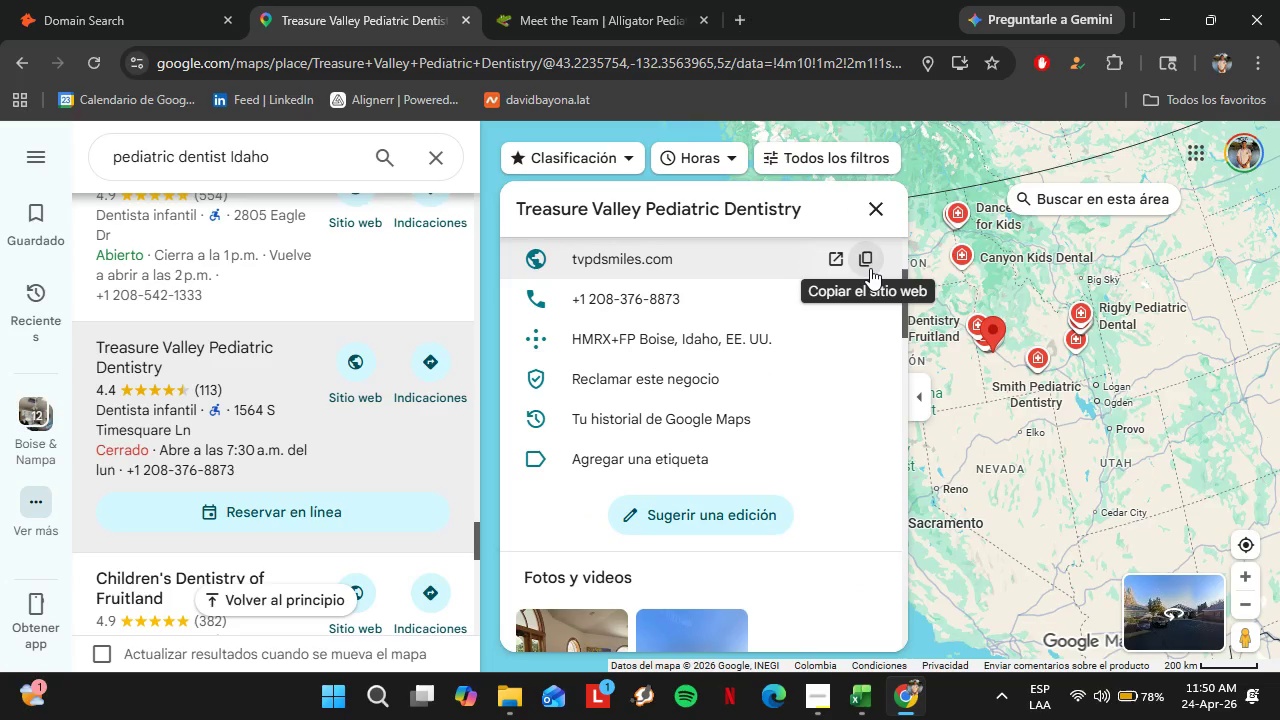 
left_click([871, 267])
 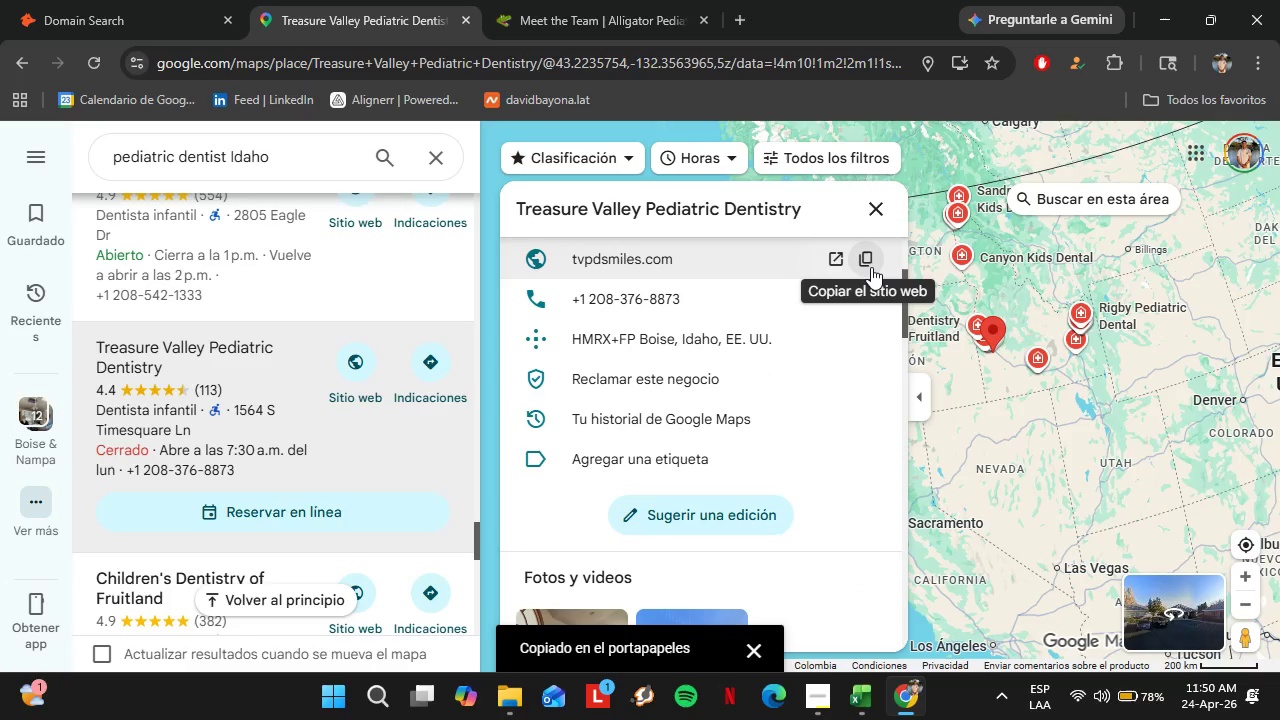 
left_click([216, 0])
 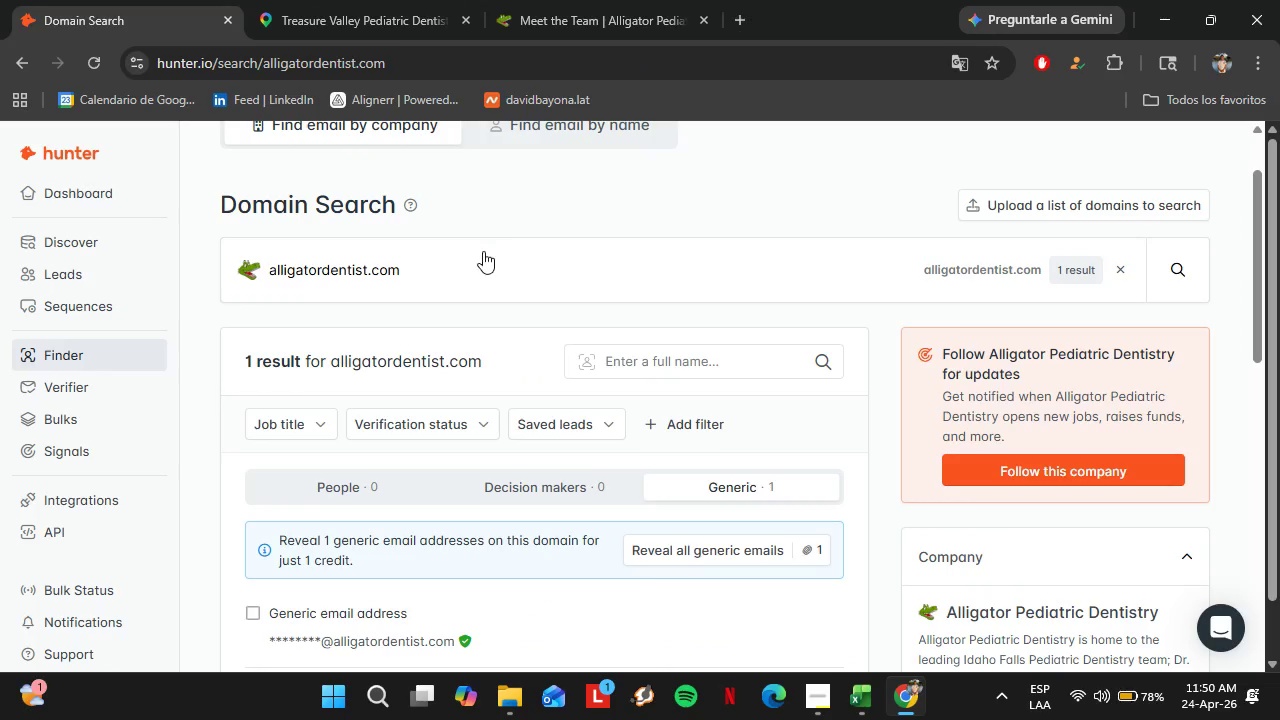 
left_click_drag(start_coordinate=[483, 251], to_coordinate=[251, 275])
 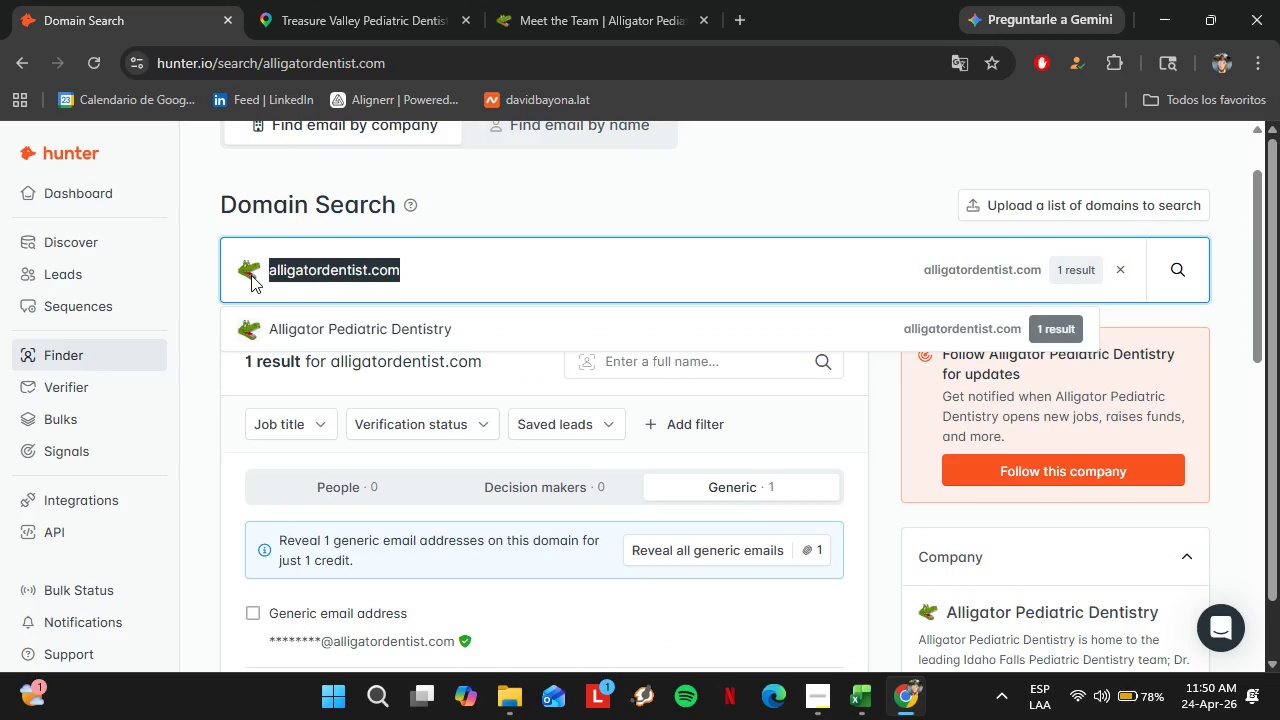 
key(Control+V)
 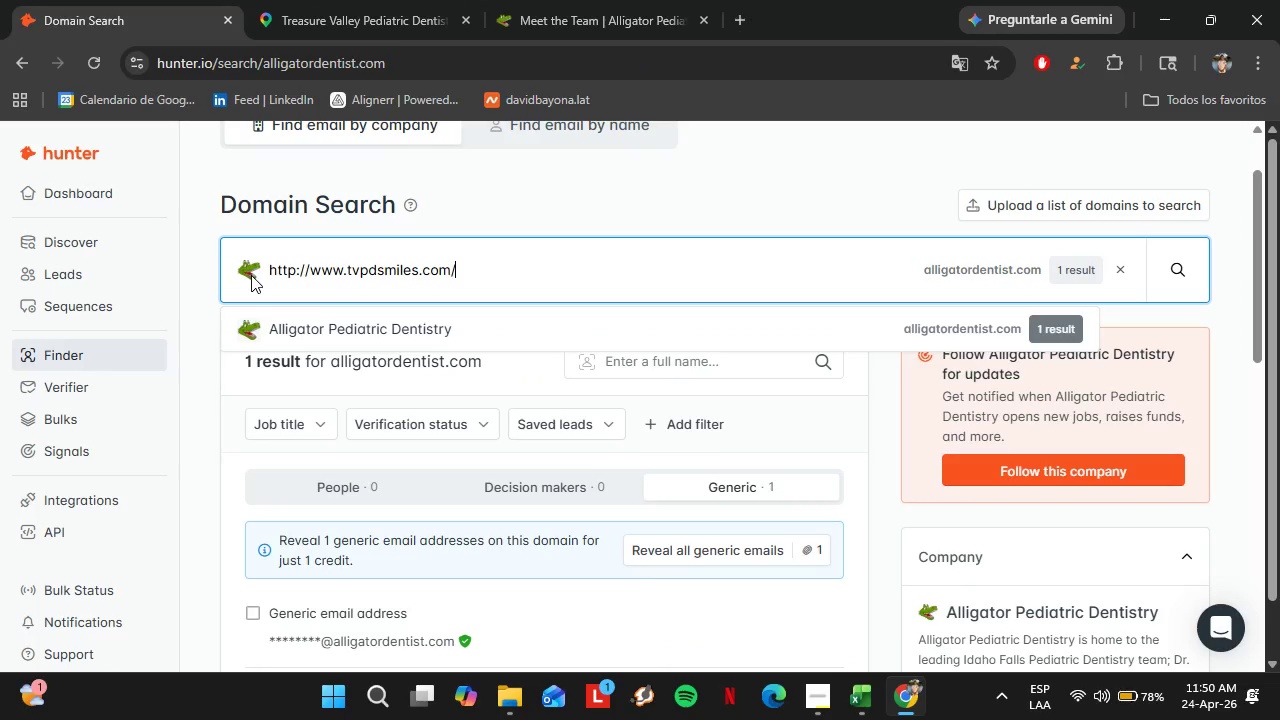 
key(Enter)
 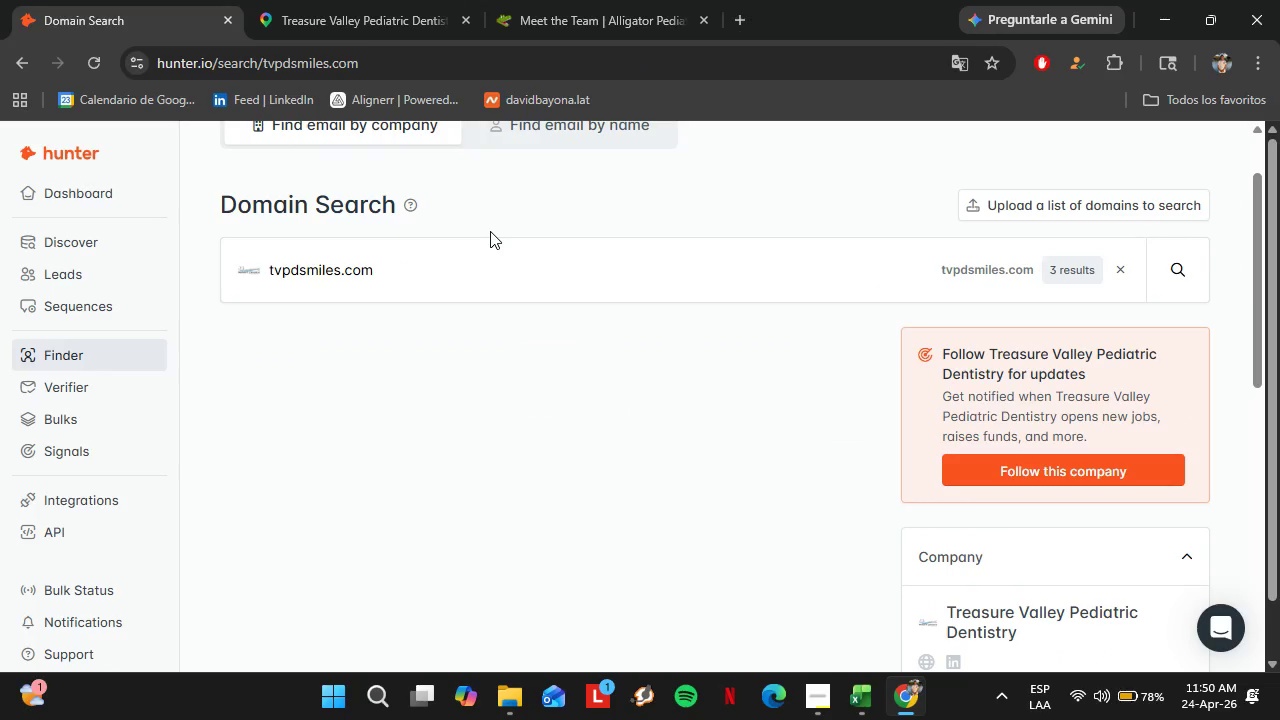 
wait(5.16)
 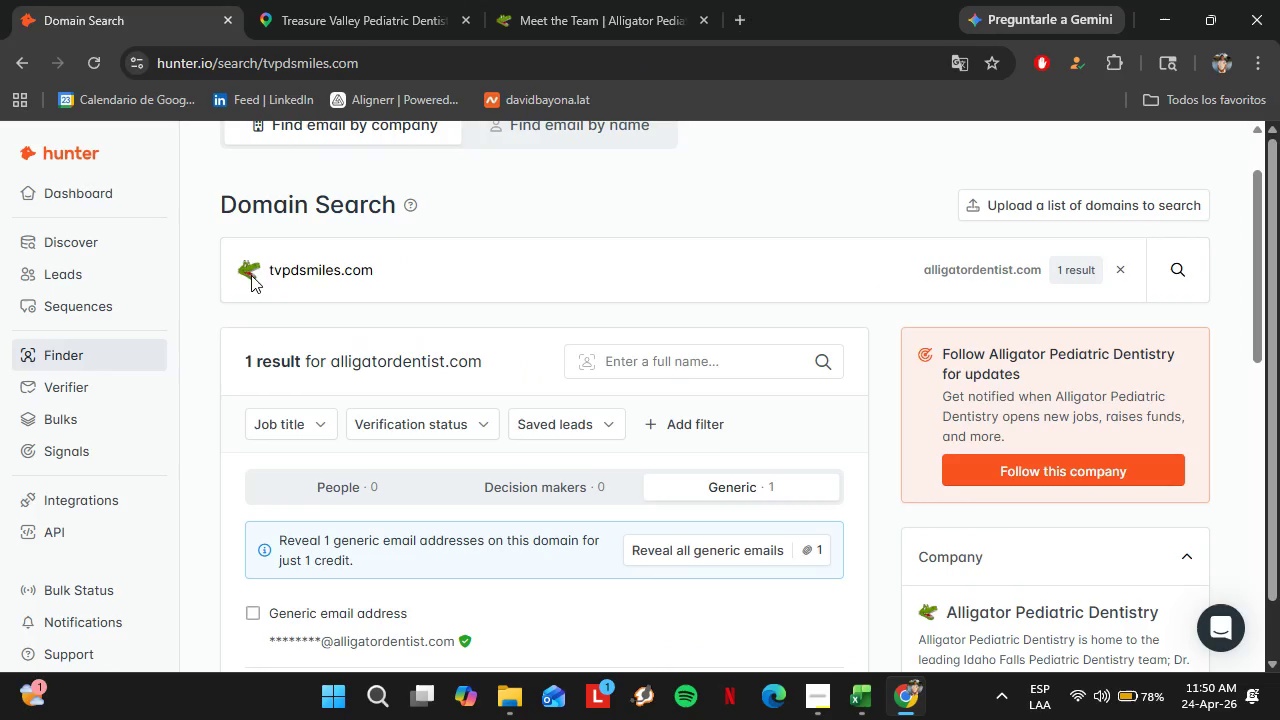 
left_click_drag(start_coordinate=[395, 281], to_coordinate=[263, 278])
 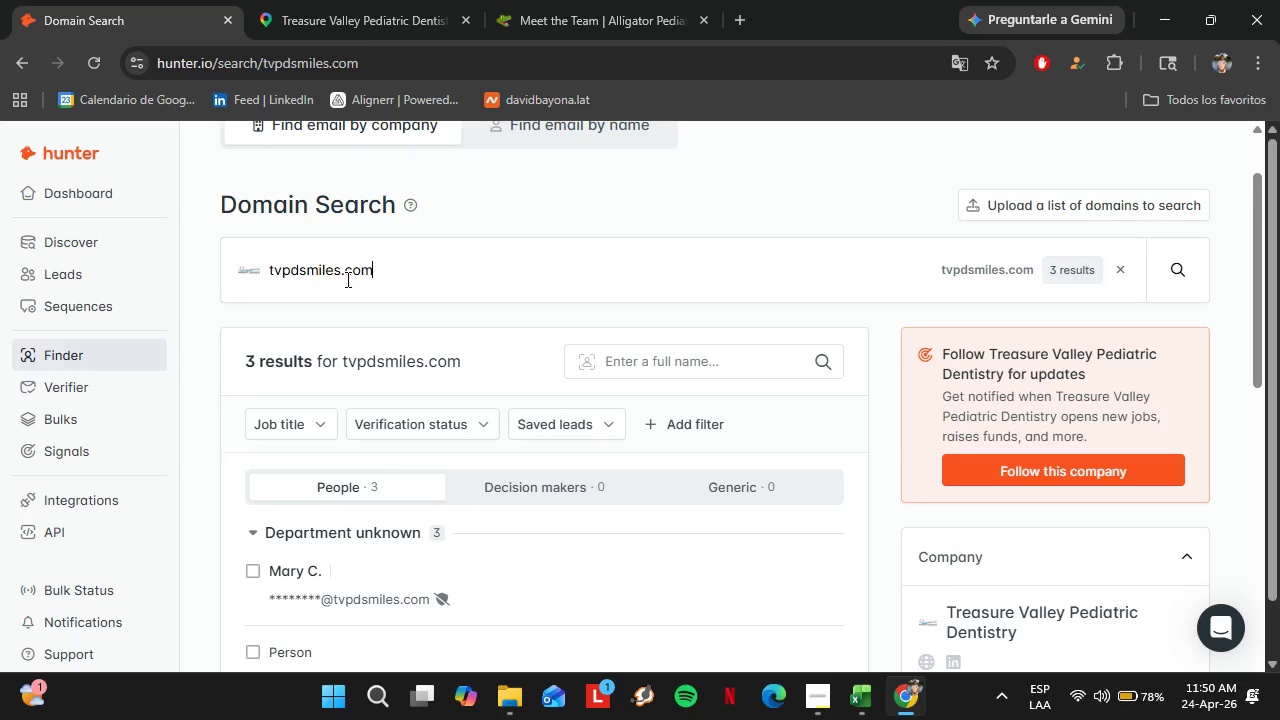 
key(Control+C)
 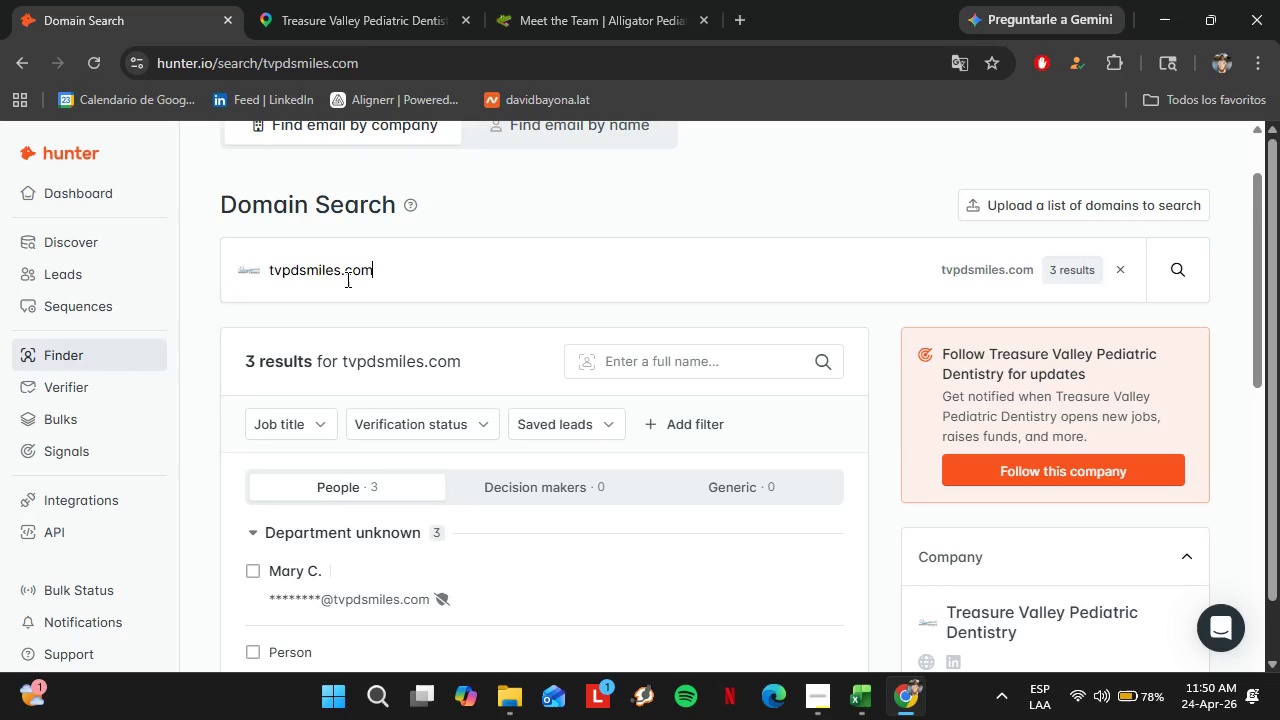 
left_click([555, 0])
 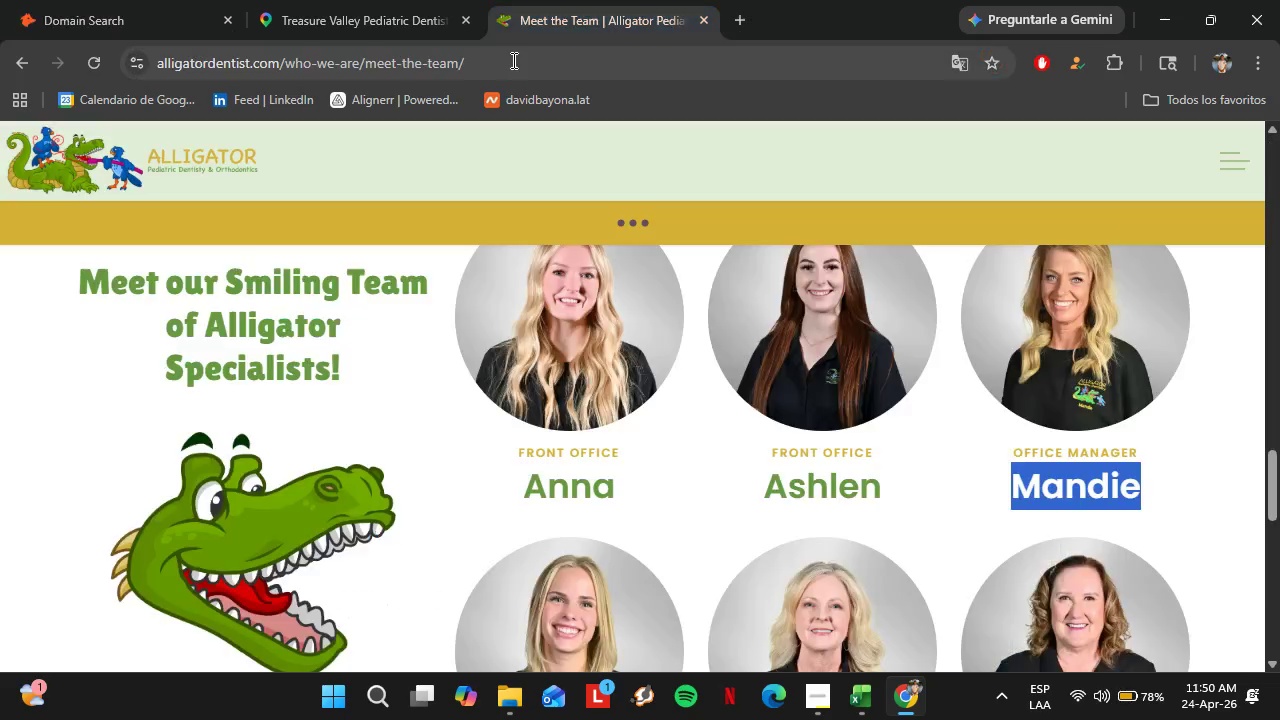 
left_click([512, 60])
 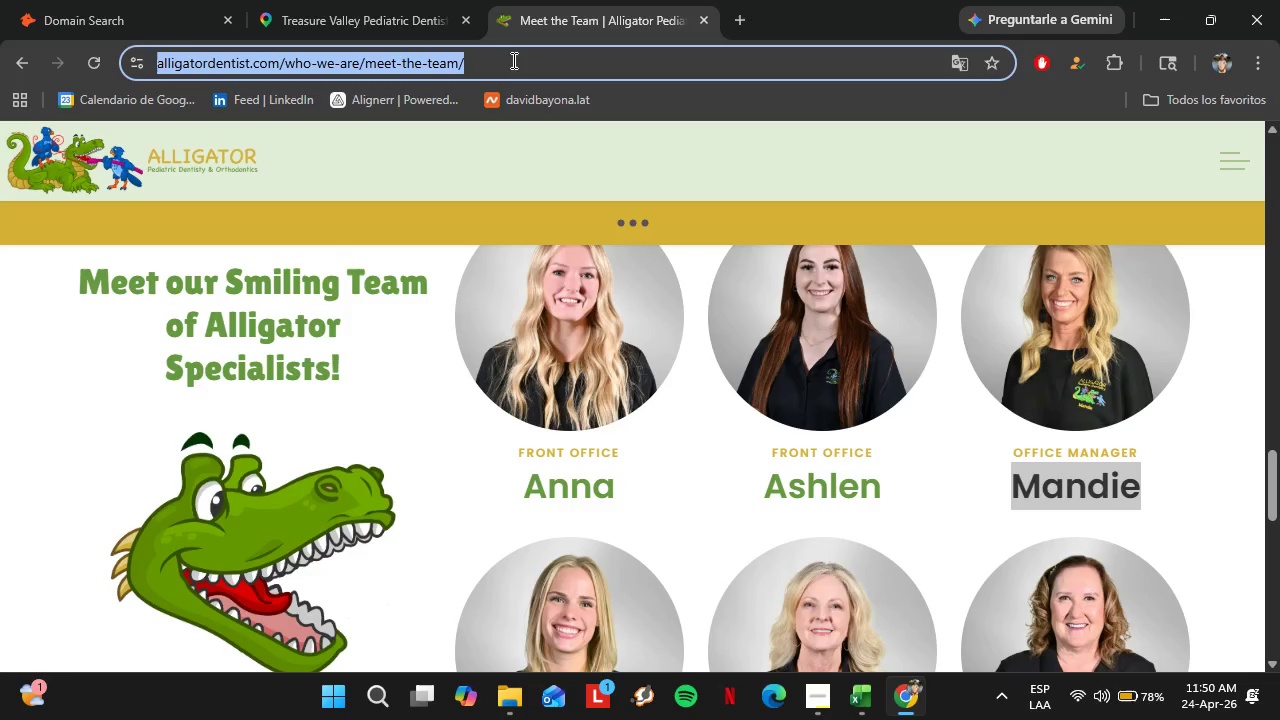 
key(Control+V)
 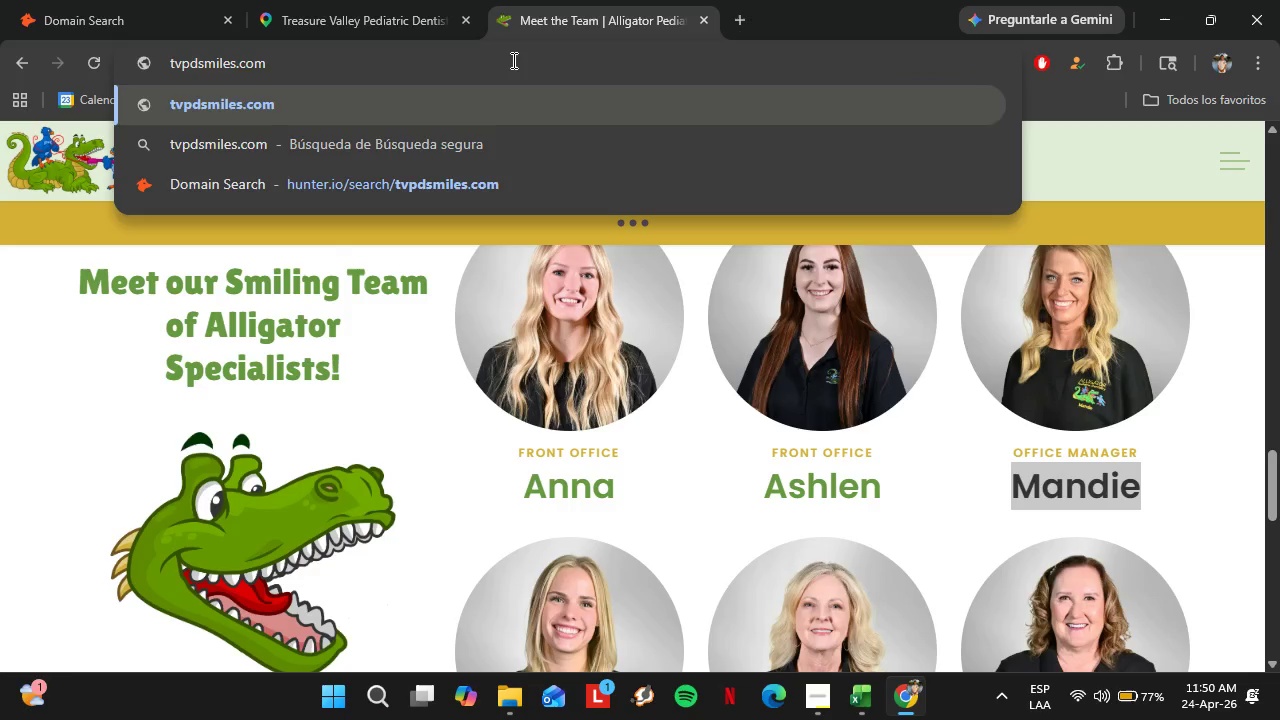 
key(Enter)
 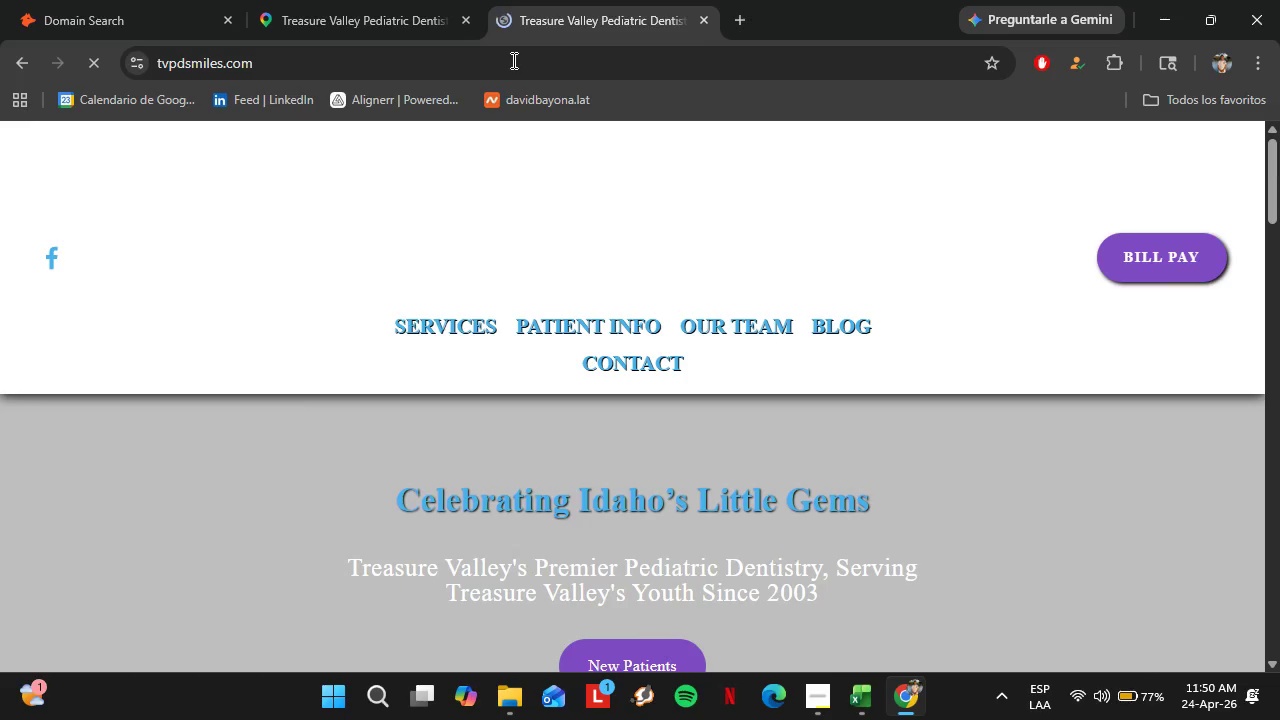 
wait(9.39)
 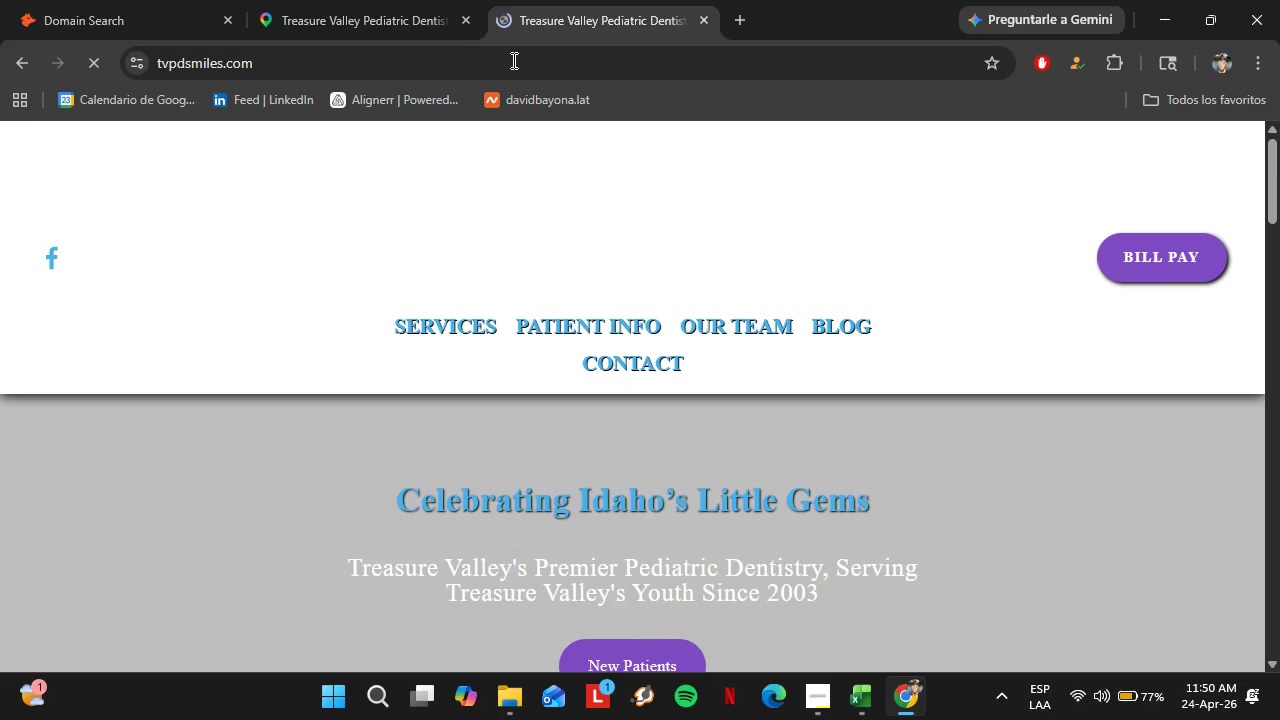 
left_click([697, 326])
 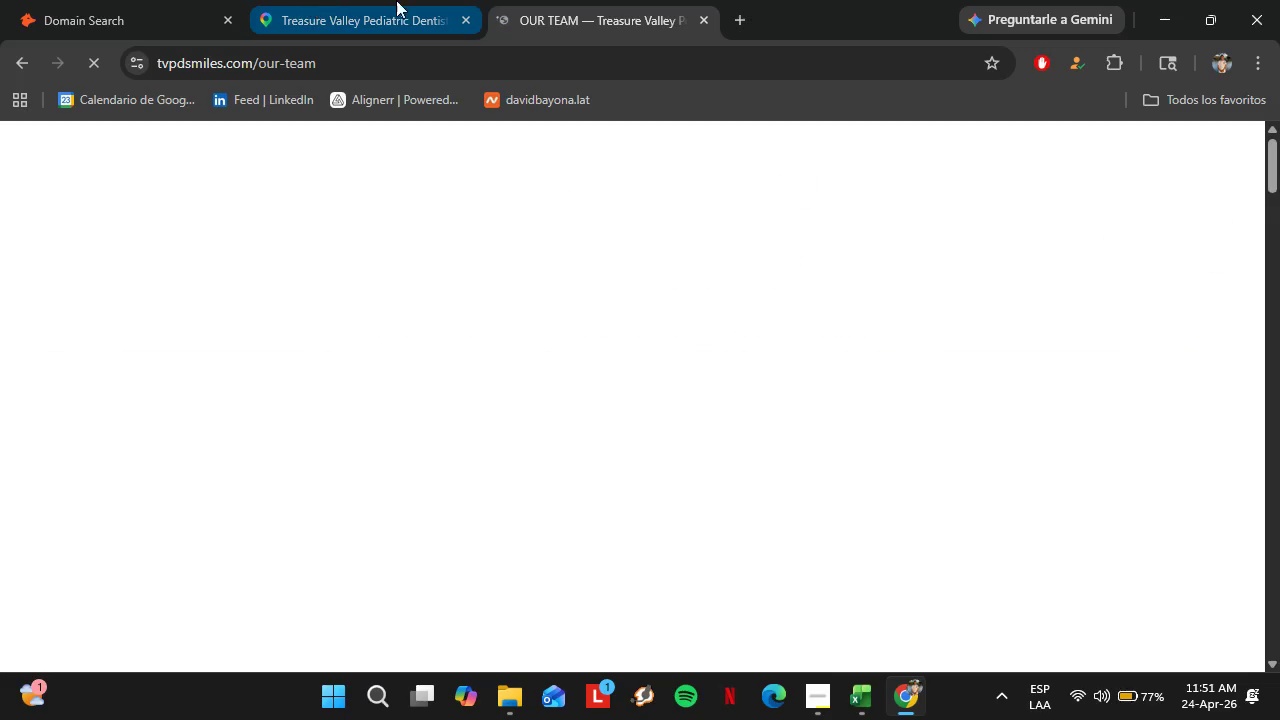 
left_click_drag(start_coordinate=[537, 0], to_coordinate=[378, 0])
 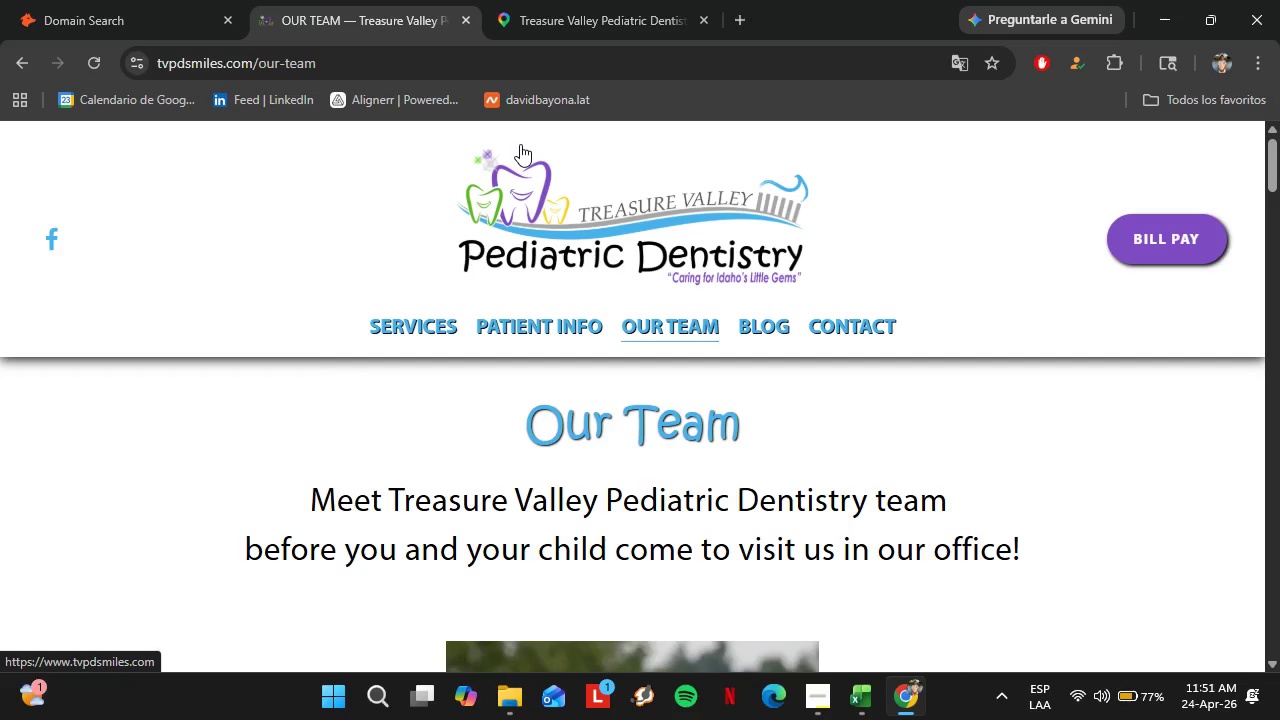 
wait(8.86)
 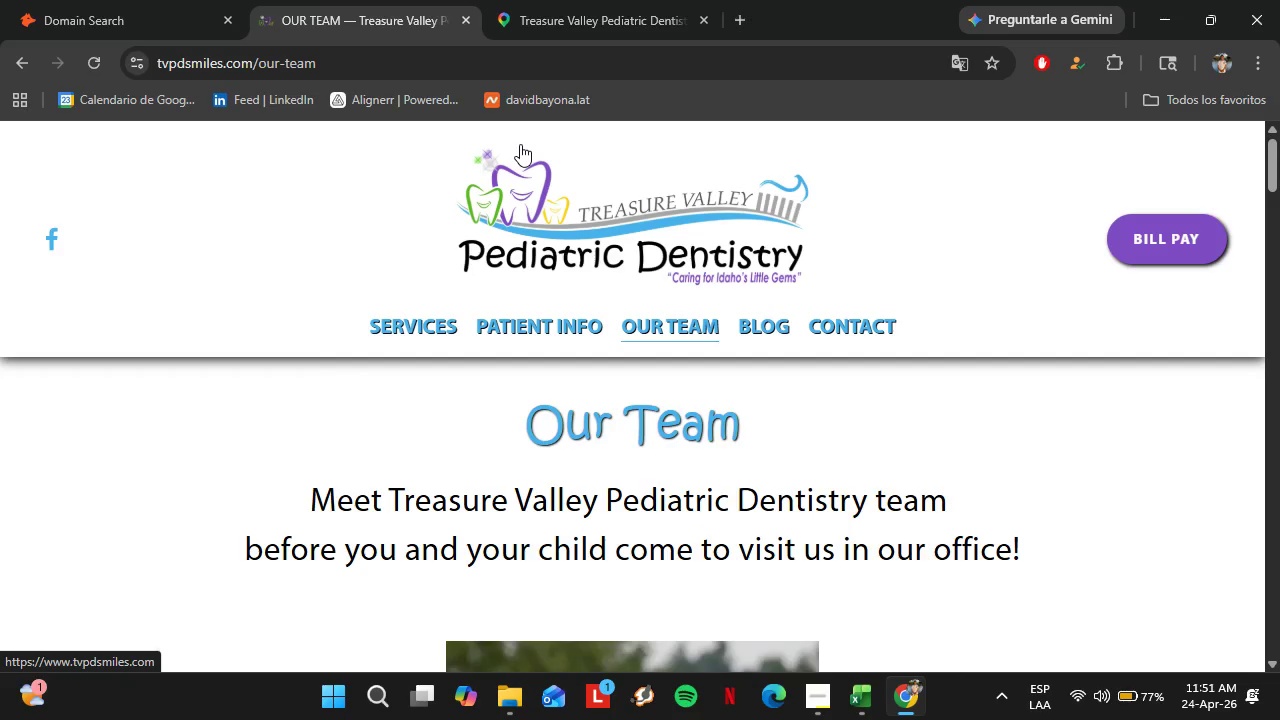 
scroll: coordinate [703, 438], scroll_direction: down, amount: 3.0
 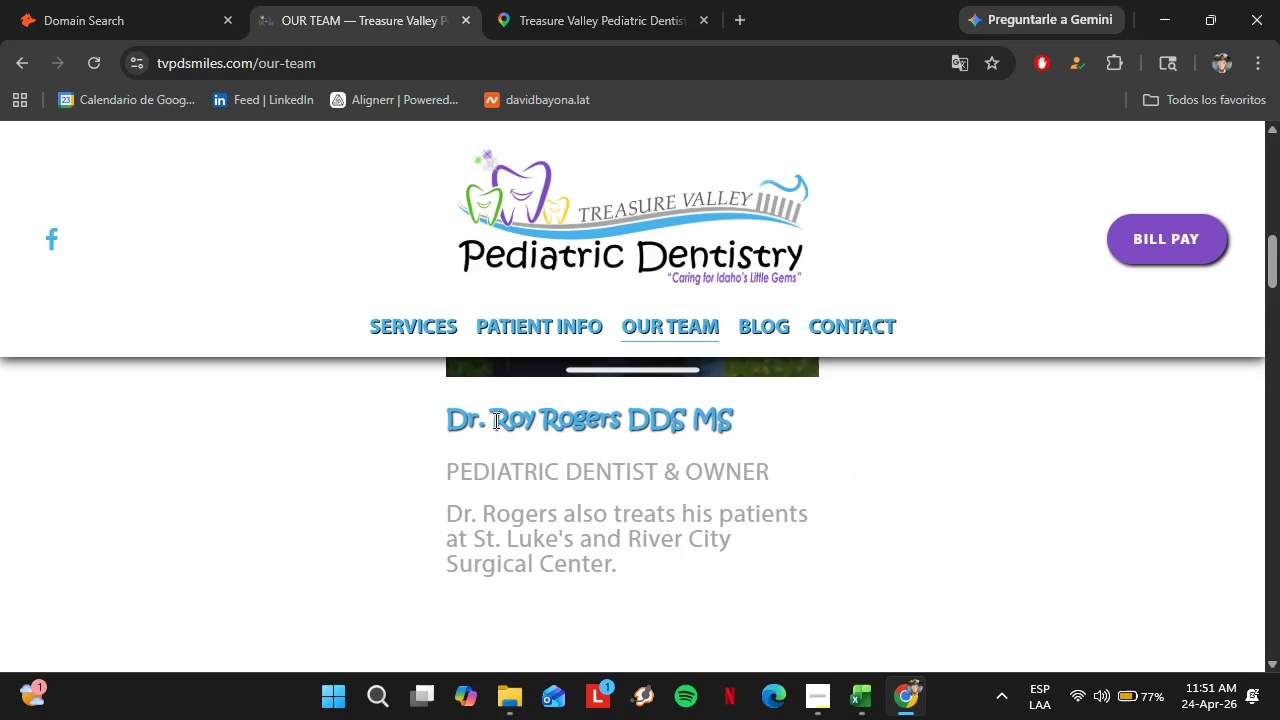 
left_click_drag(start_coordinate=[492, 420], to_coordinate=[618, 427])
 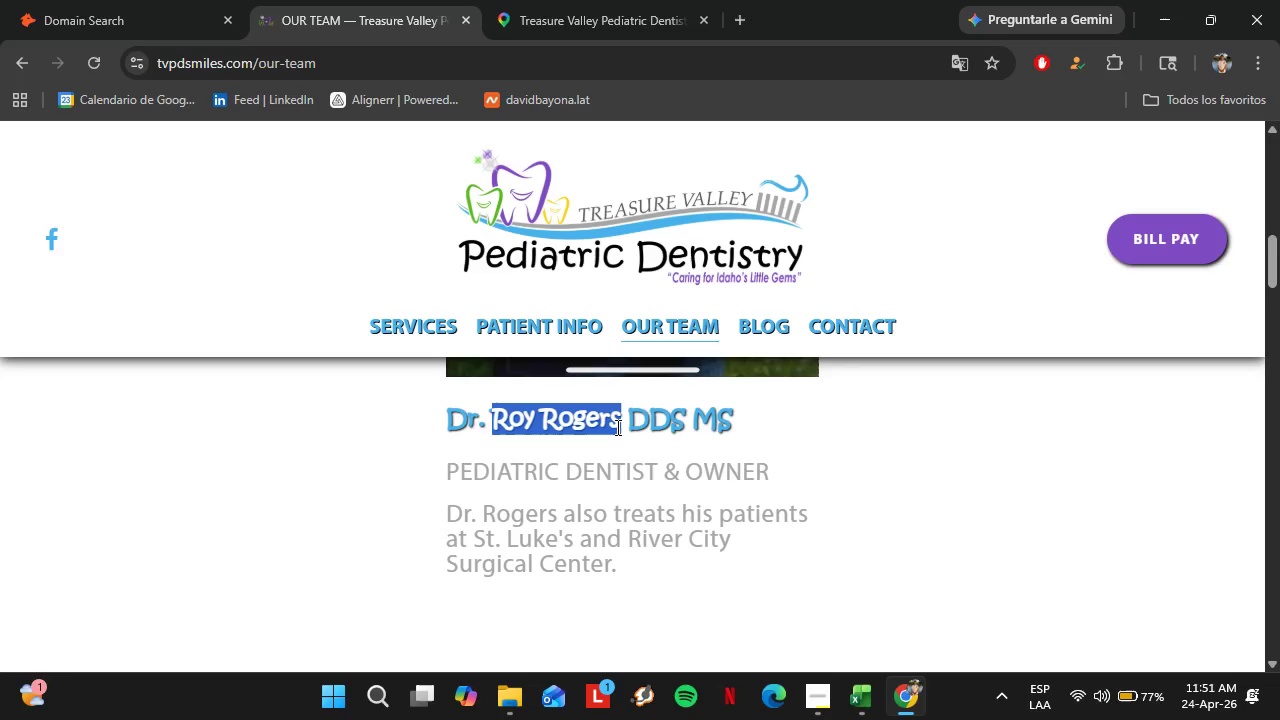 
key(Control+C)
 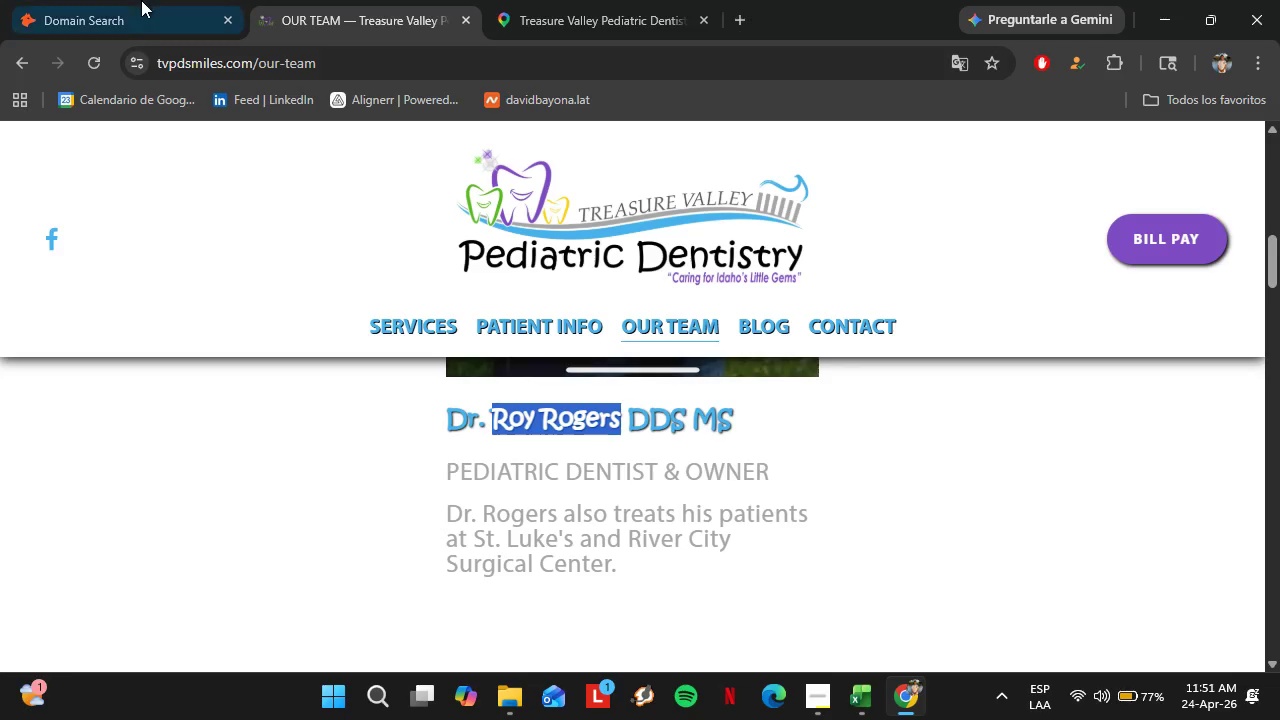 
left_click([140, 0])
 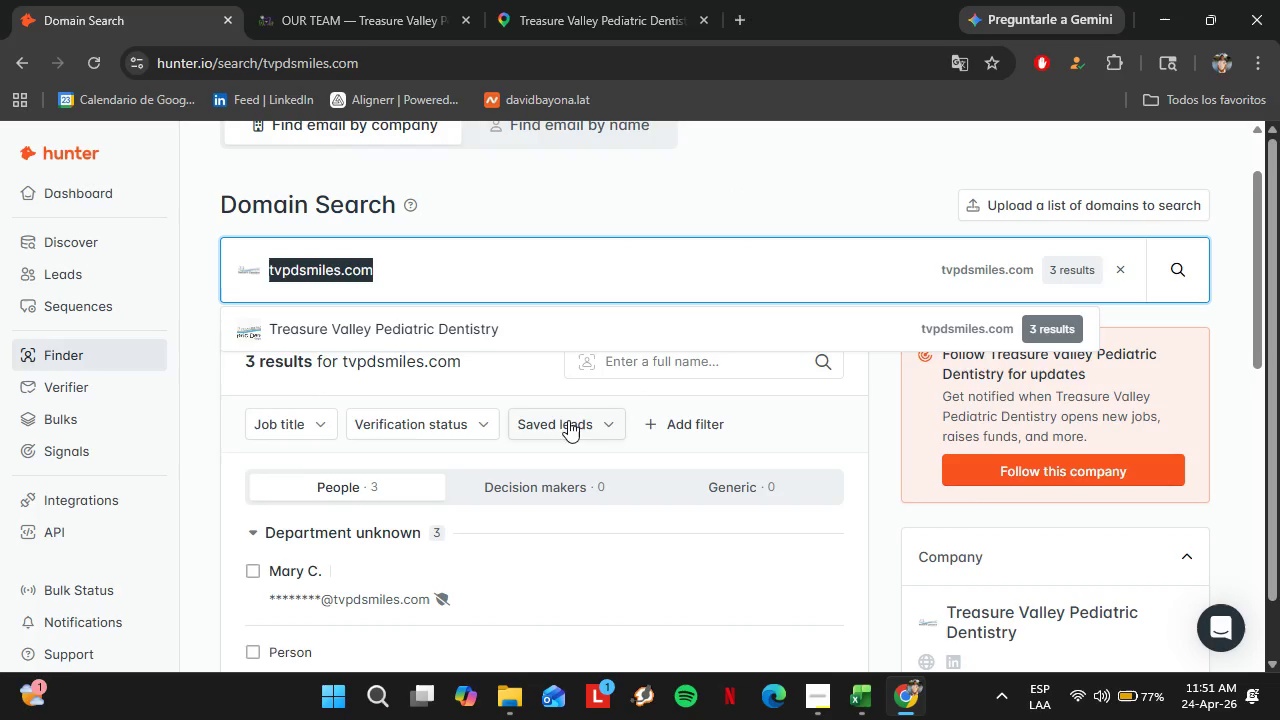 
scroll: coordinate [568, 438], scroll_direction: down, amount: 3.0
 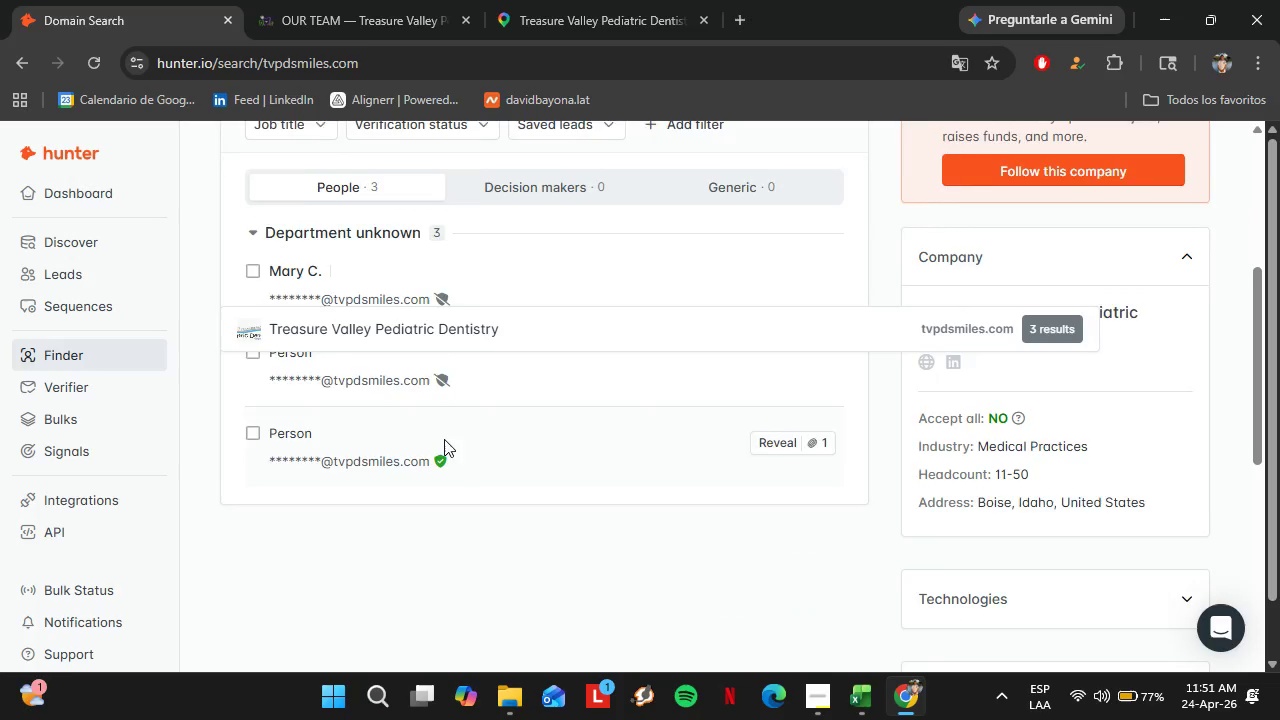 
scroll: coordinate [518, 403], scroll_direction: up, amount: 3.0
 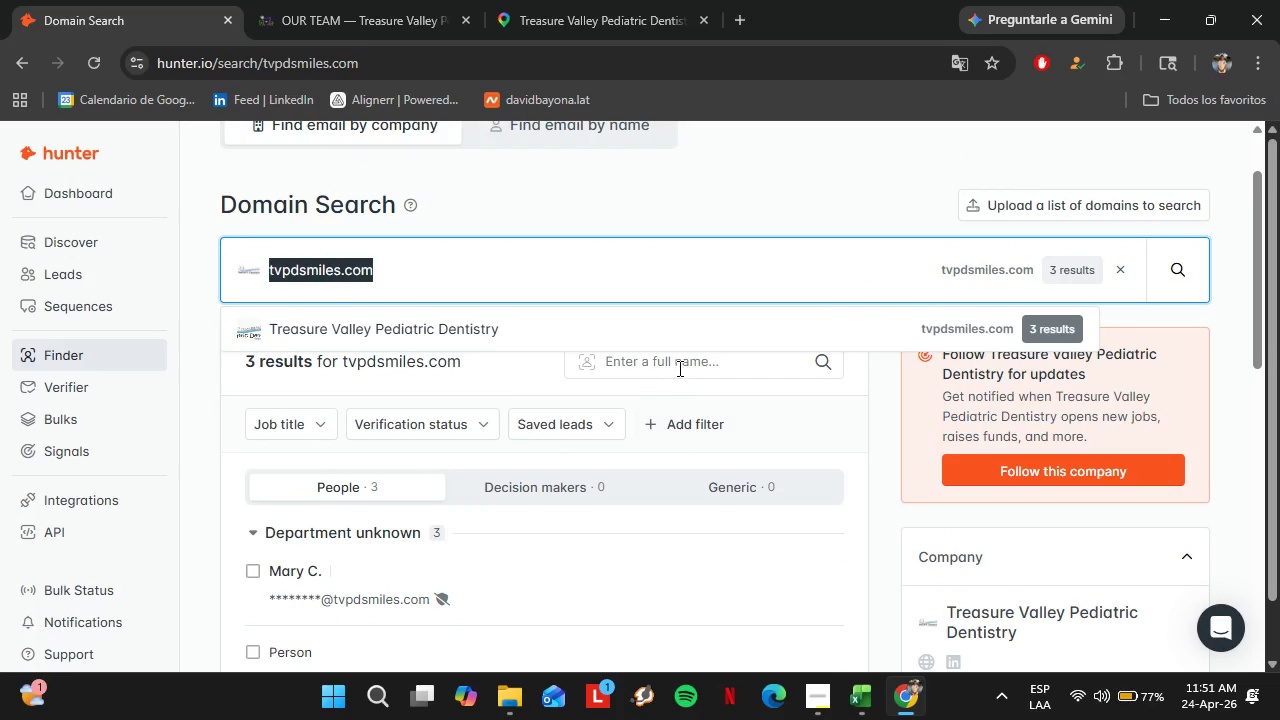 
left_click([678, 367])
 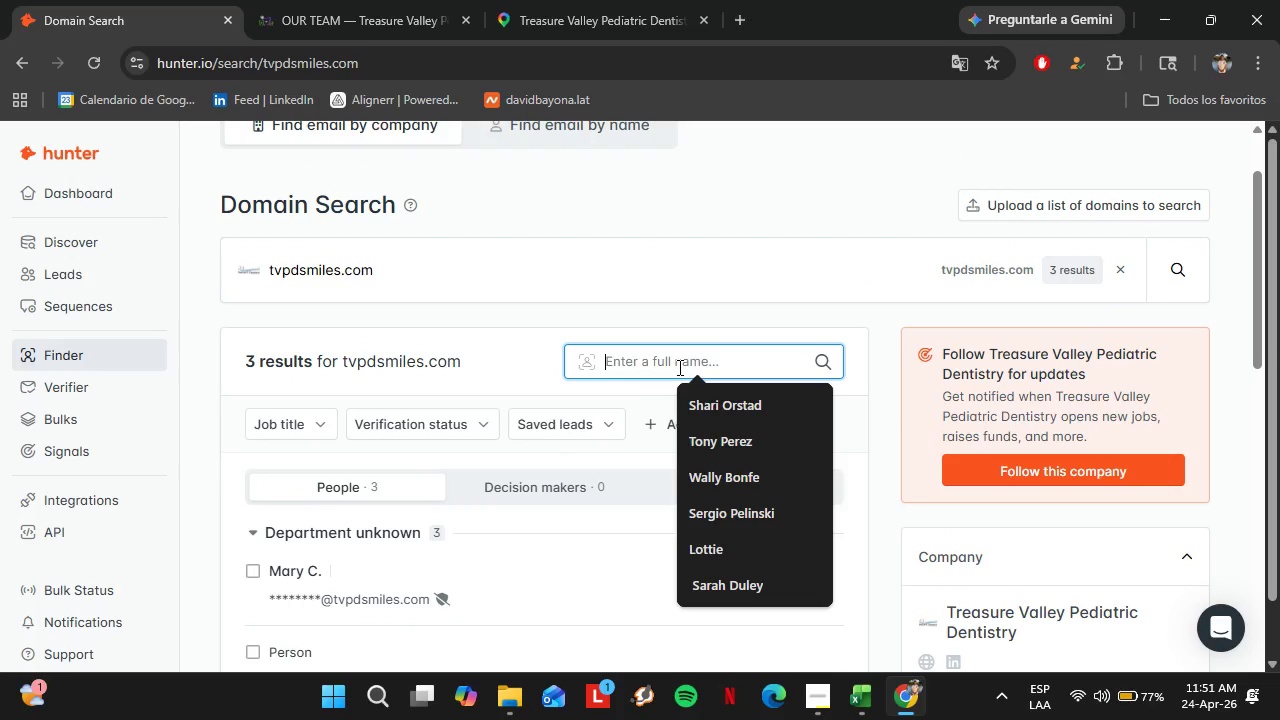 
key(Control+V)
 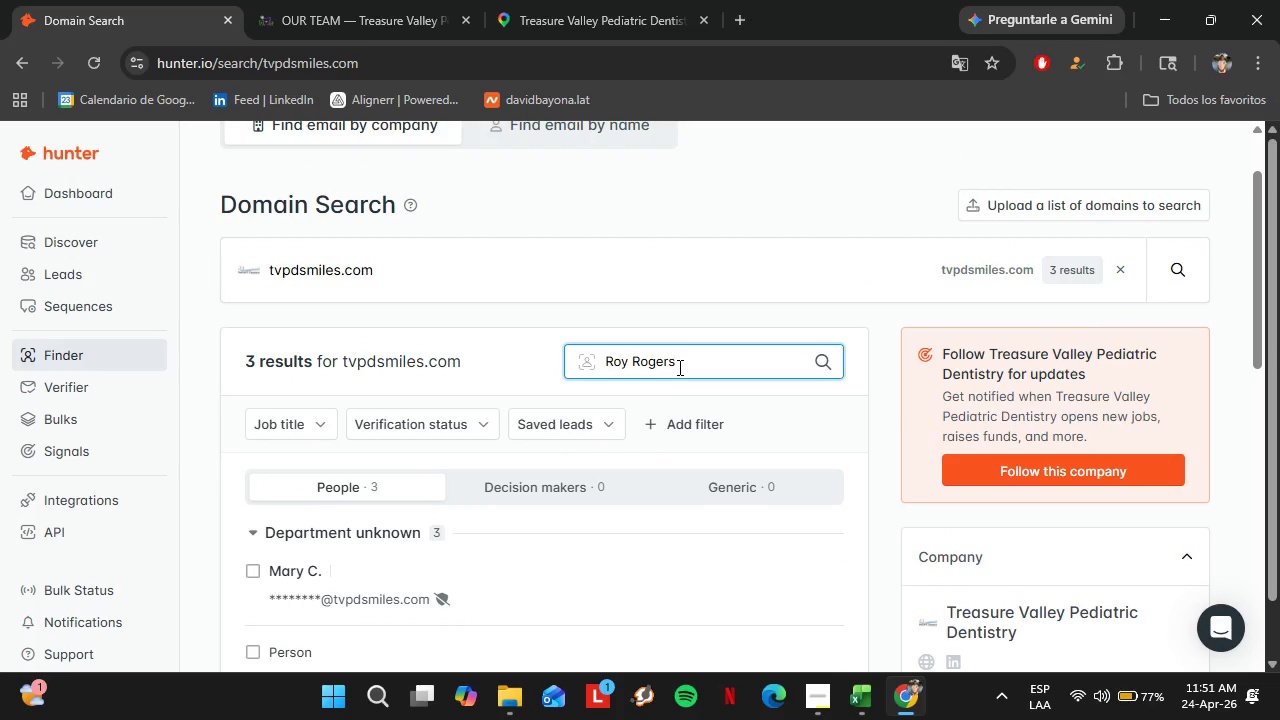 
key(Enter)
 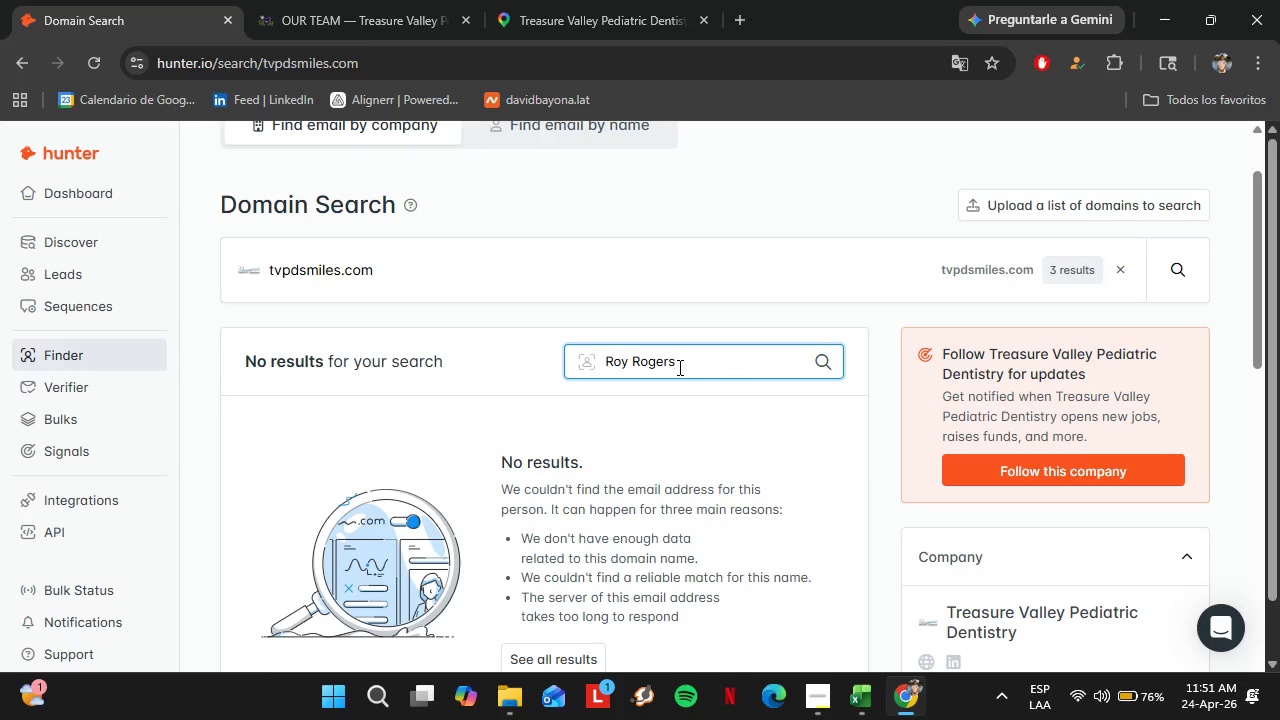 
wait(16.31)
 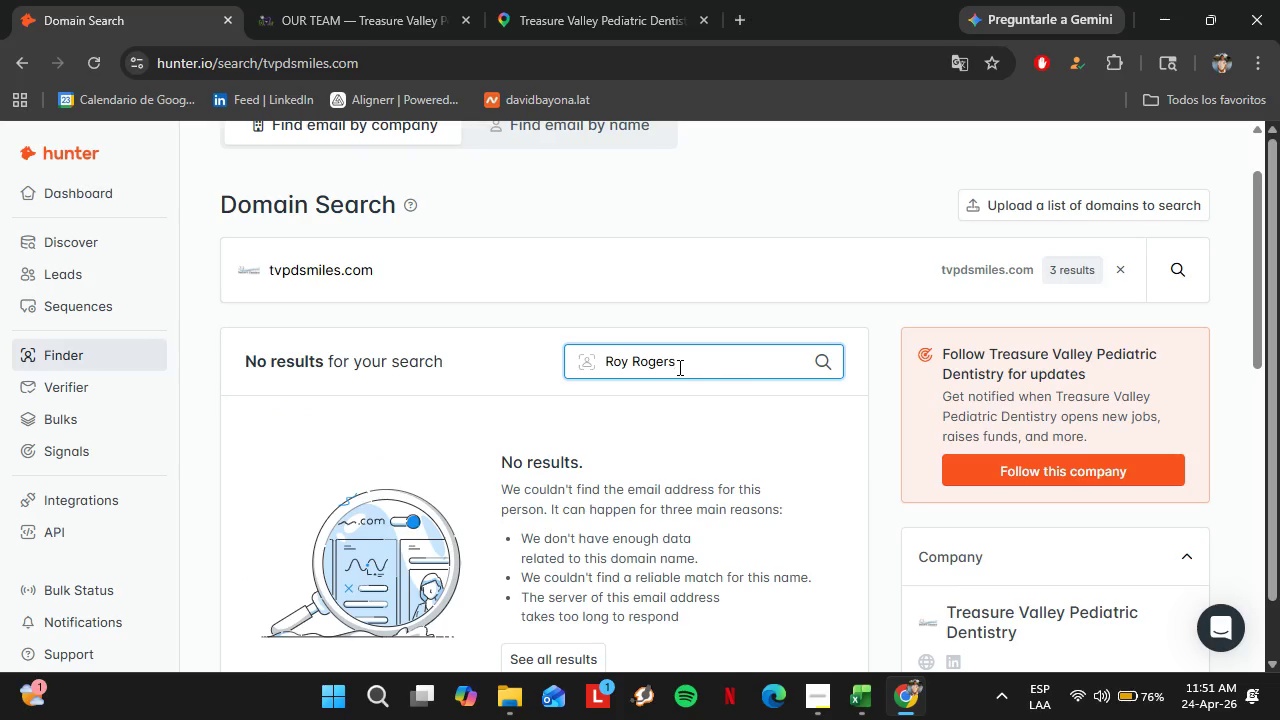 
left_click([329, 0])
 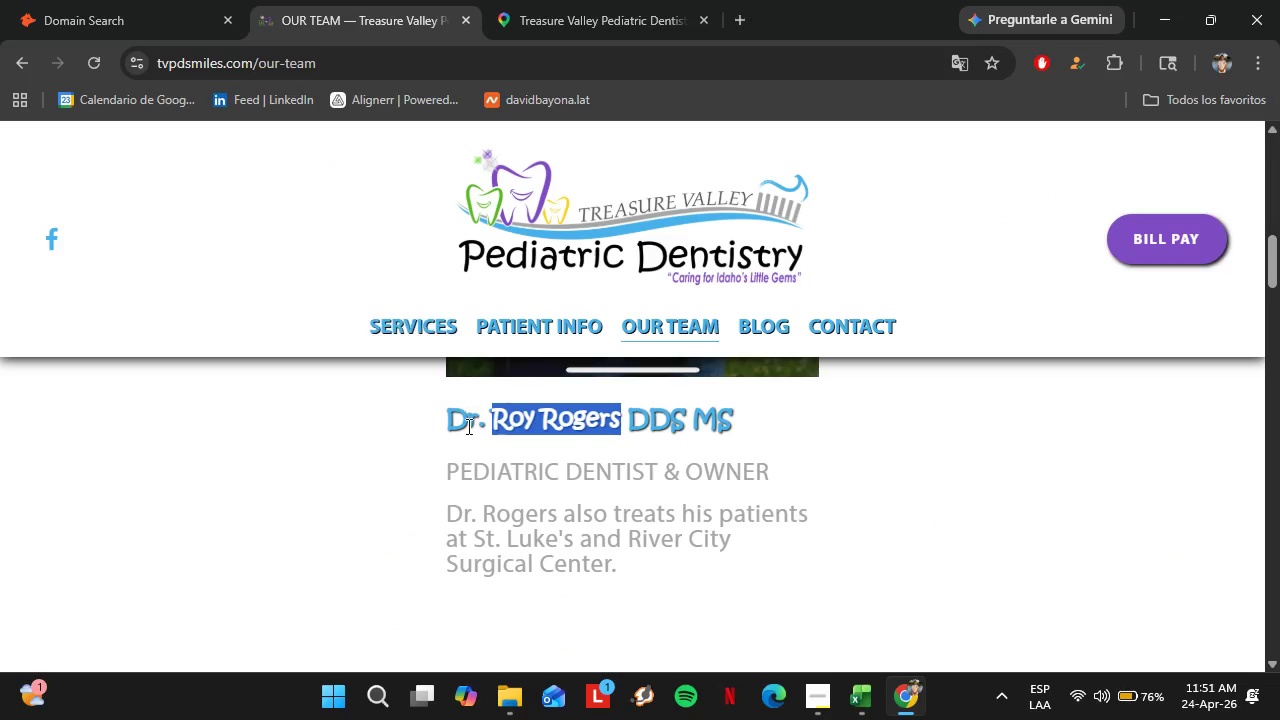 
scroll: coordinate [467, 426], scroll_direction: up, amount: 7.0
 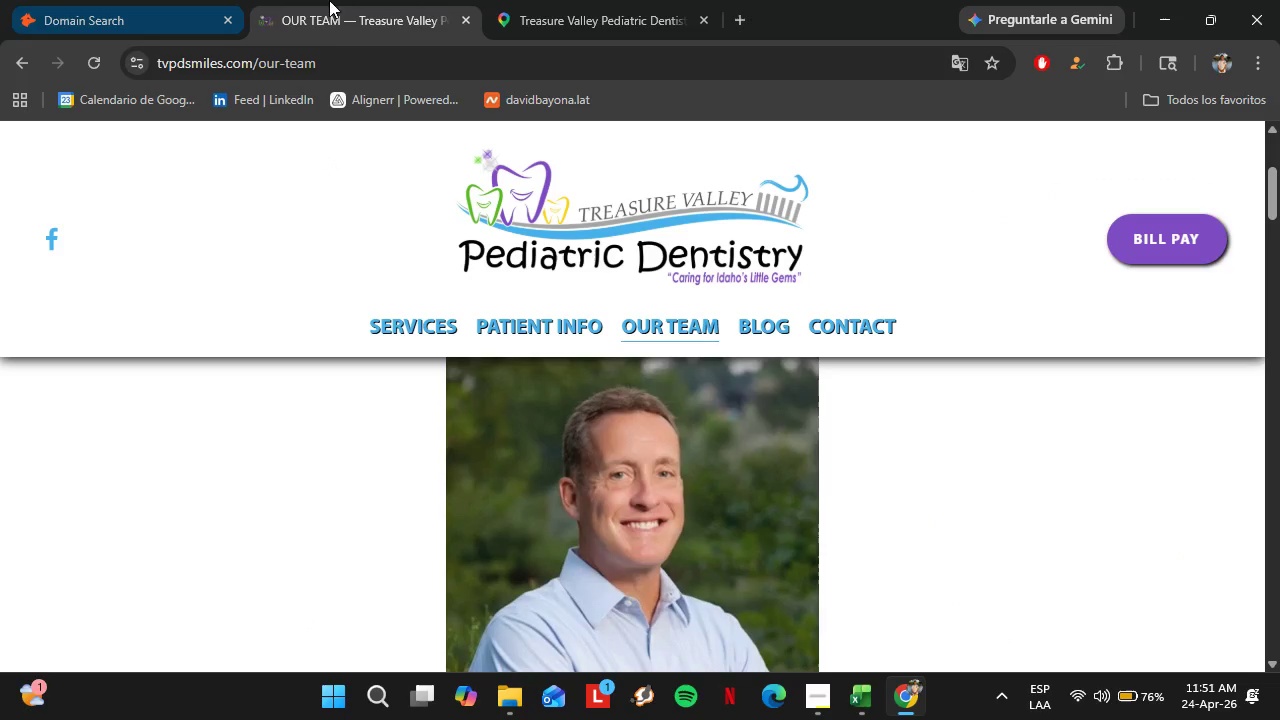 
left_click_drag(start_coordinate=[538, 0], to_coordinate=[420, 0])
 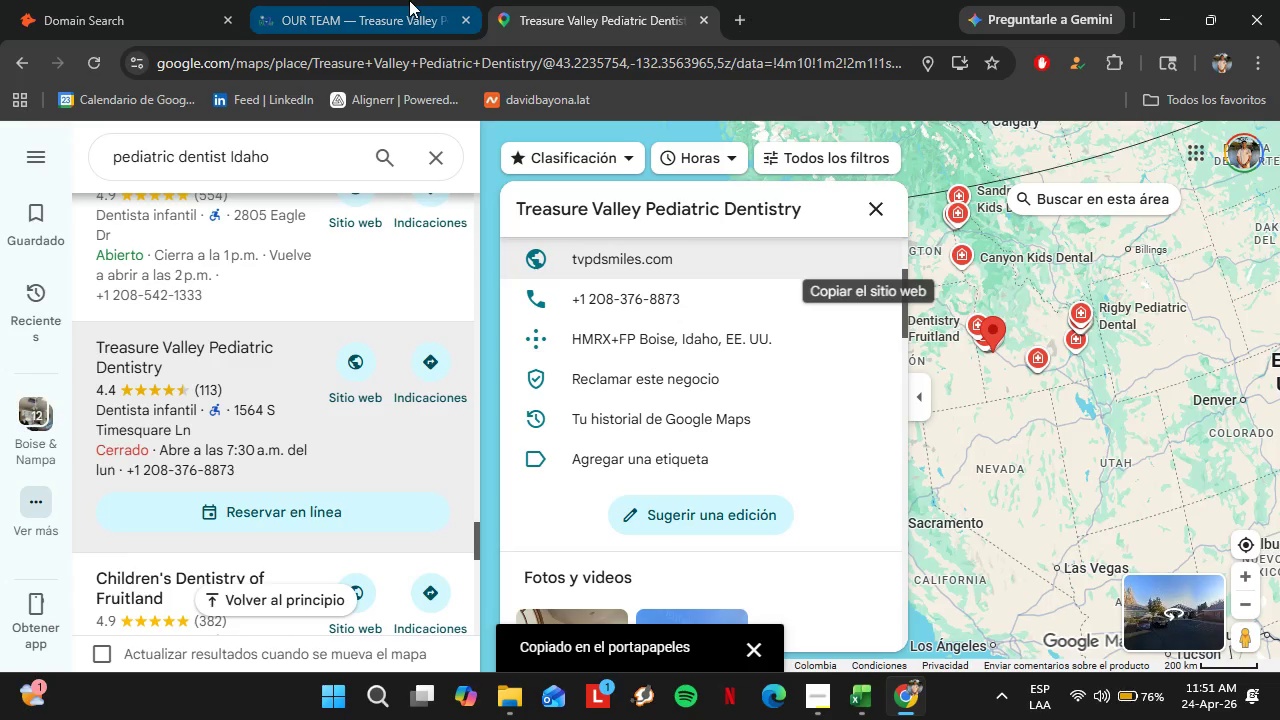 
left_click_drag(start_coordinate=[562, 38], to_coordinate=[394, 9])
 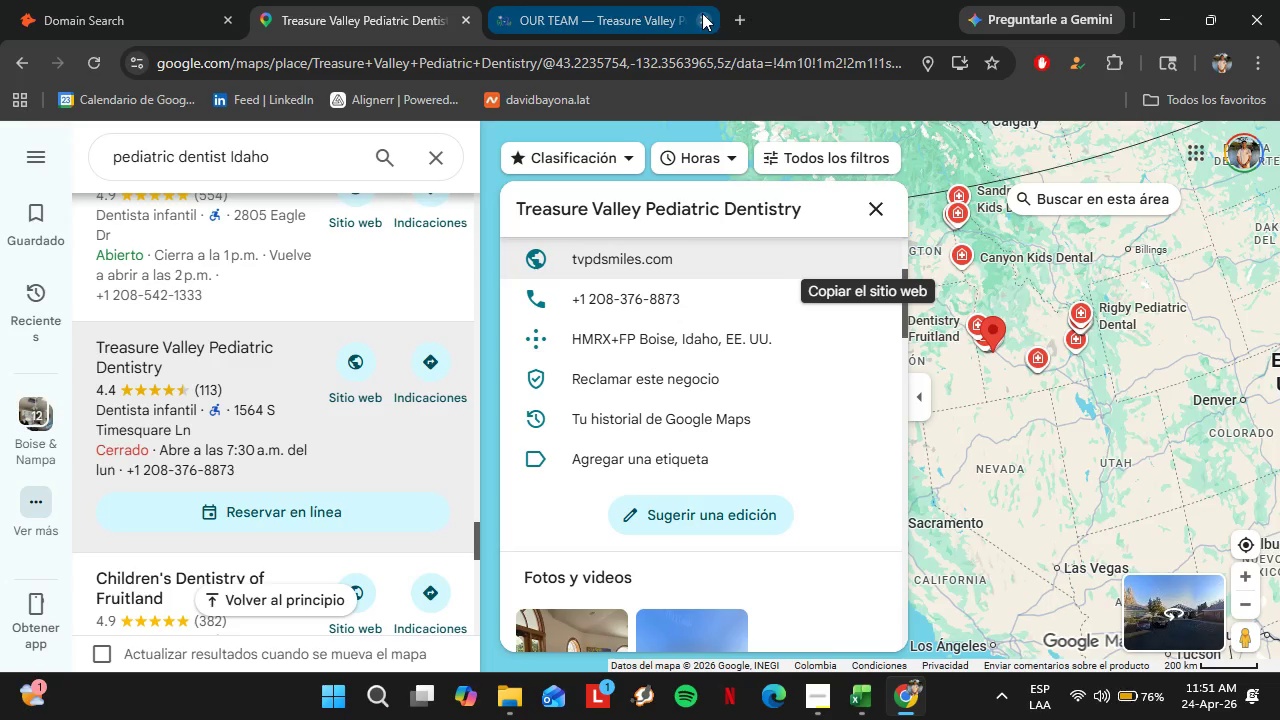 
left_click([702, 26])
 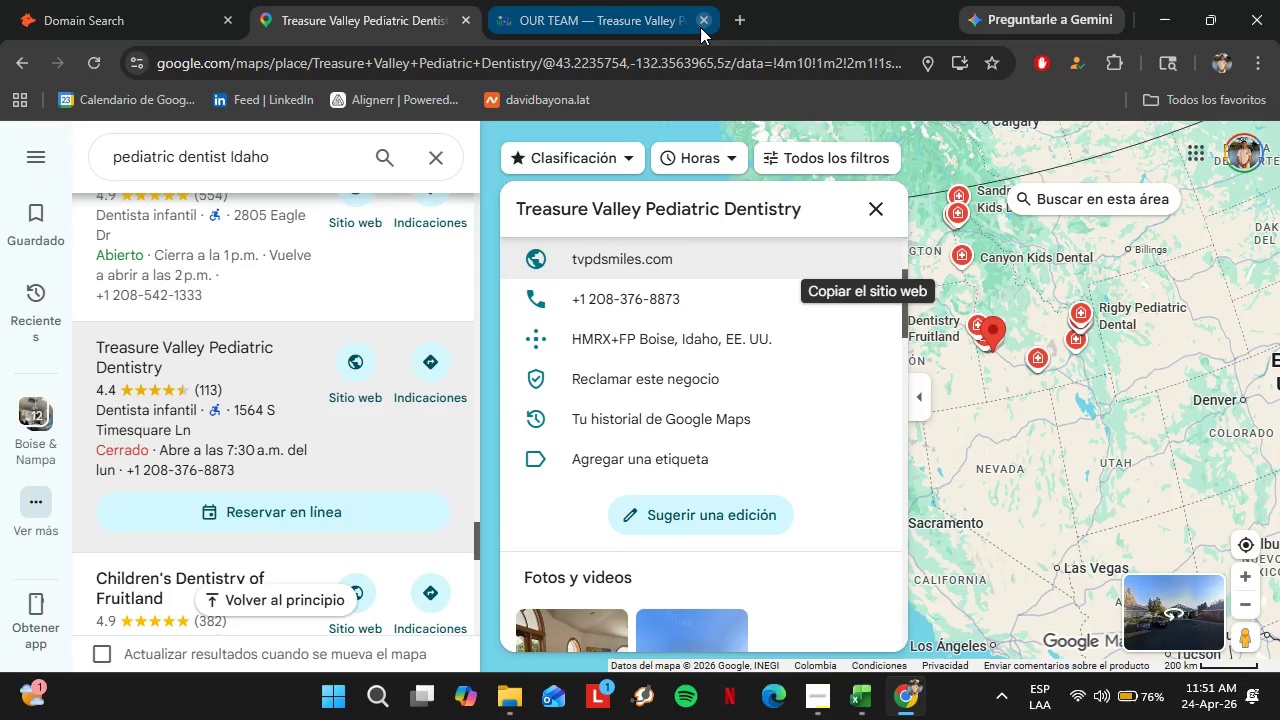 
scroll: coordinate [296, 306], scroll_direction: down, amount: 2.0
 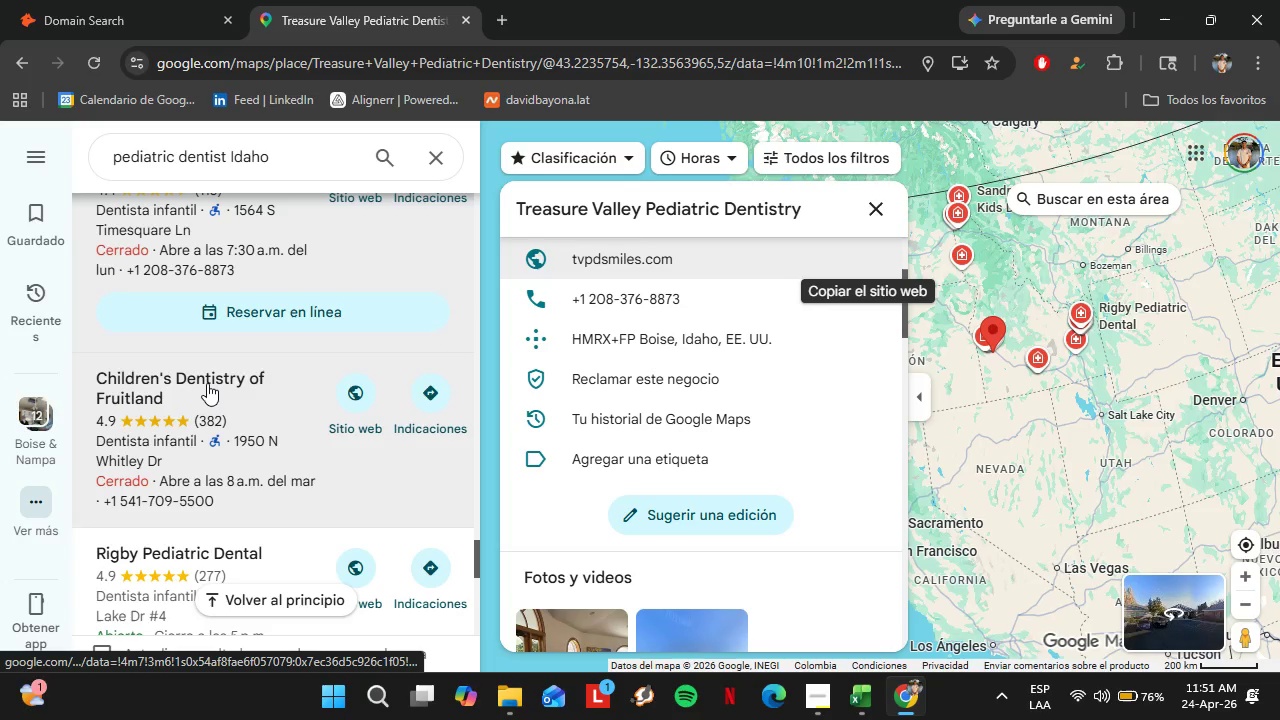 
left_click([207, 383])
 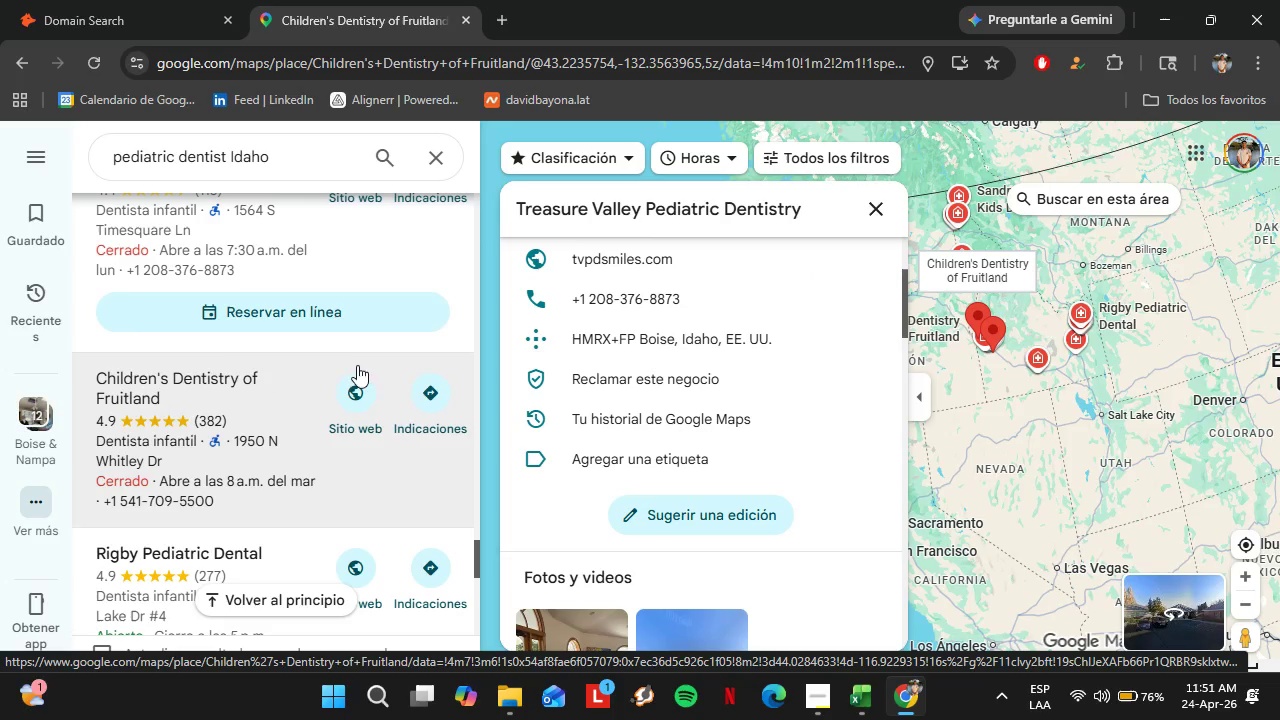 
wait(6.61)
 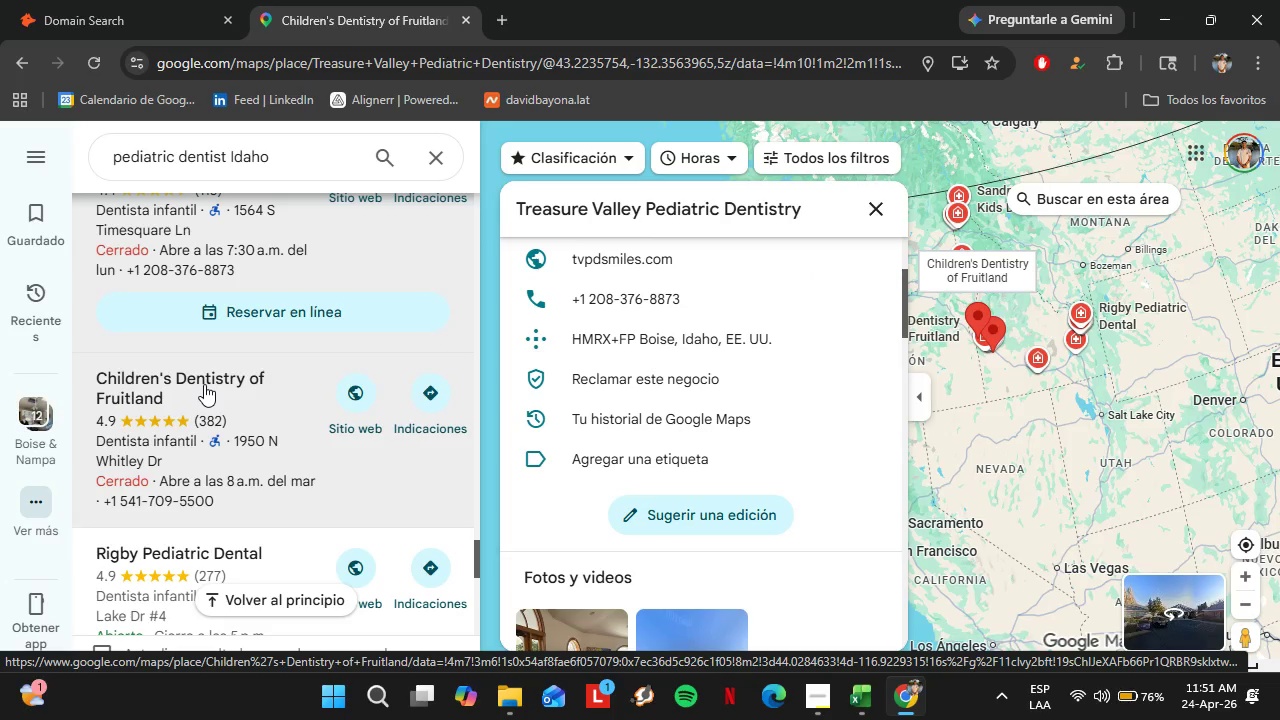 
scroll: coordinate [746, 361], scroll_direction: down, amount: 3.0
 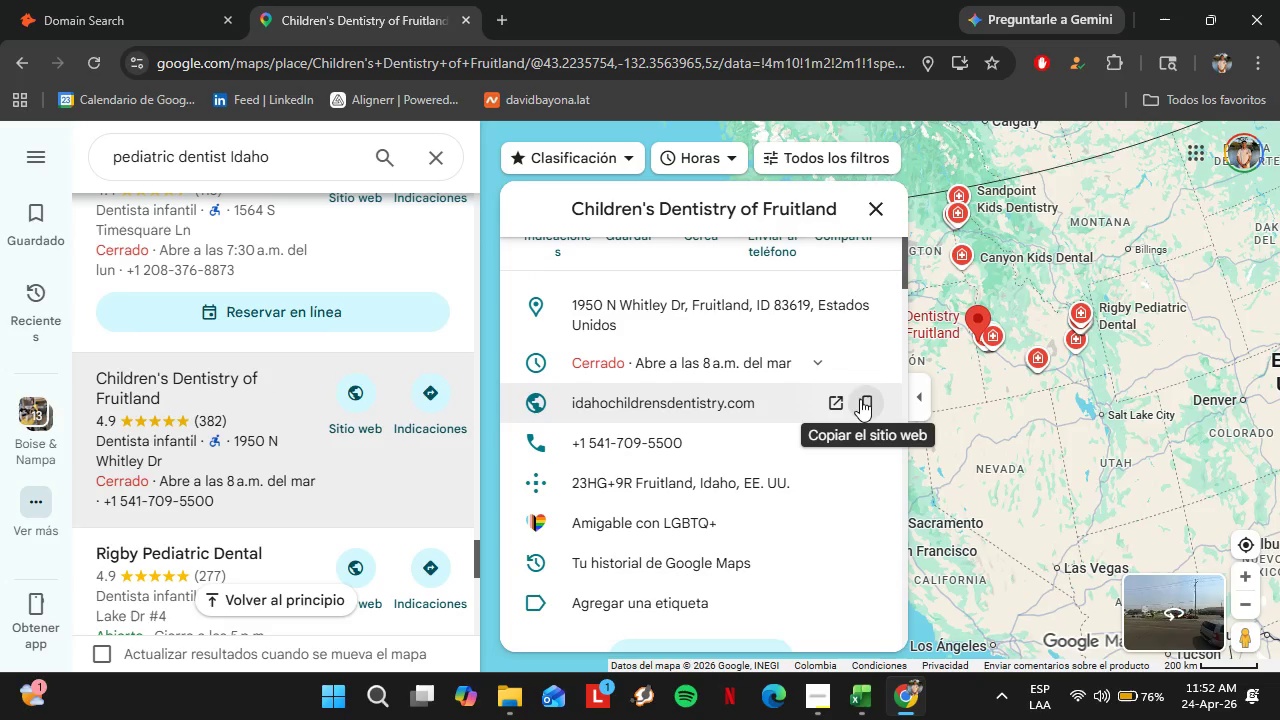 
left_click([862, 400])
 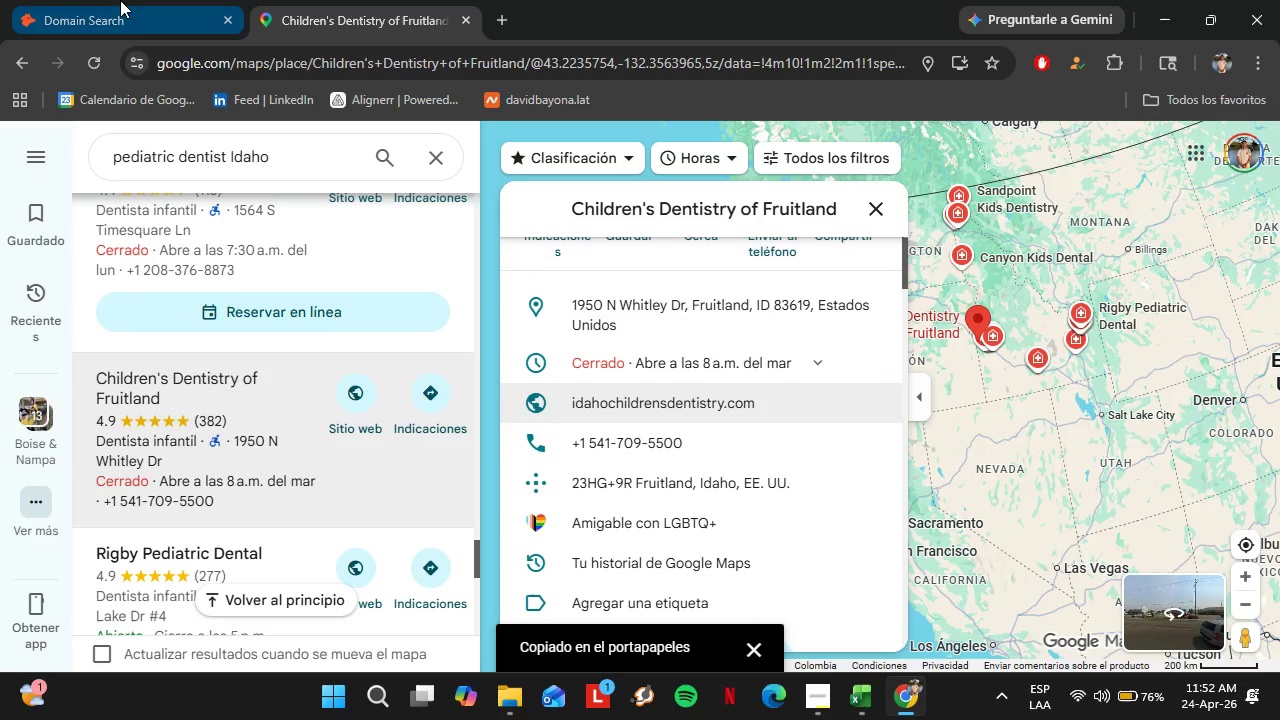 
left_click([120, 0])
 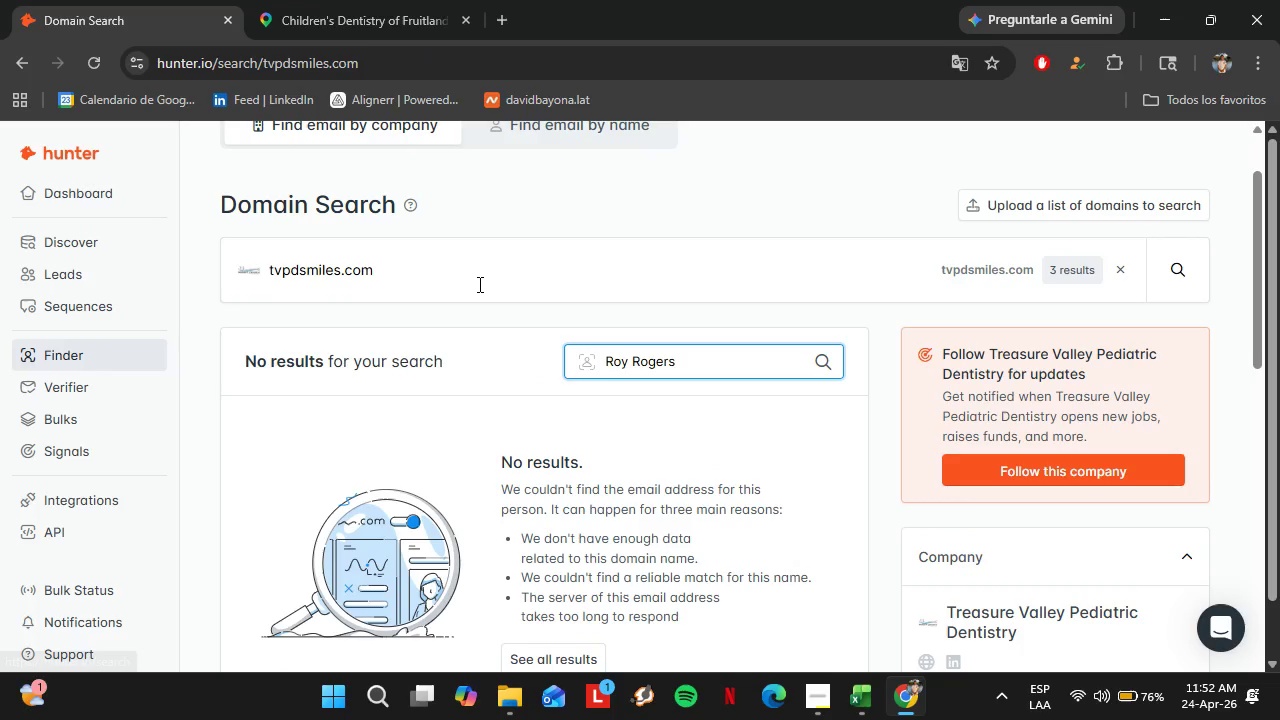 
left_click_drag(start_coordinate=[457, 272], to_coordinate=[169, 254])
 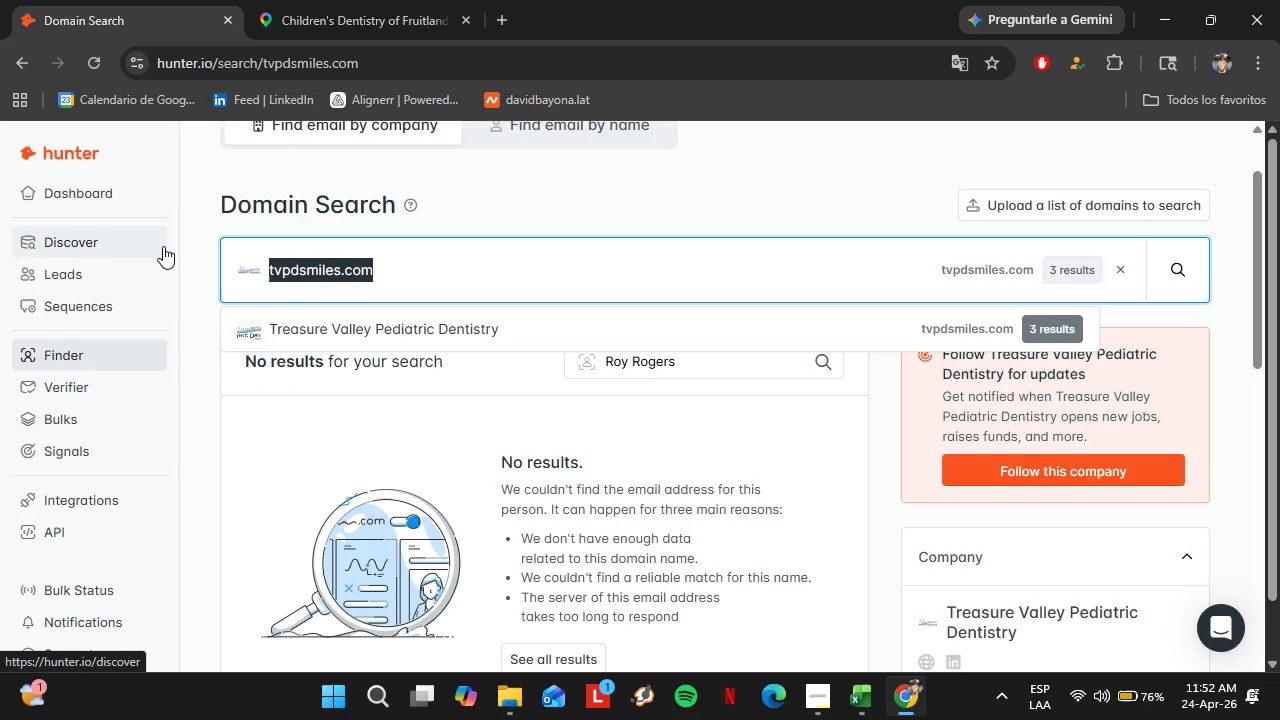 
key(Control+V)
 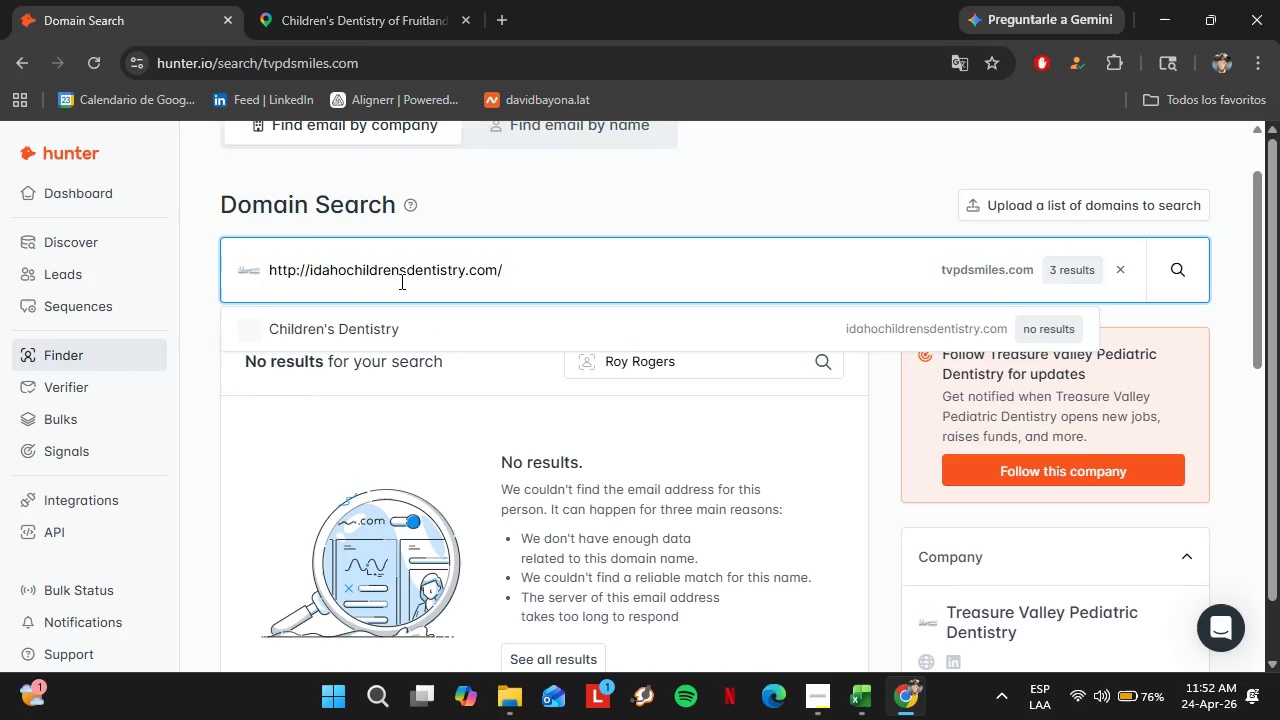 
key(Enter)
 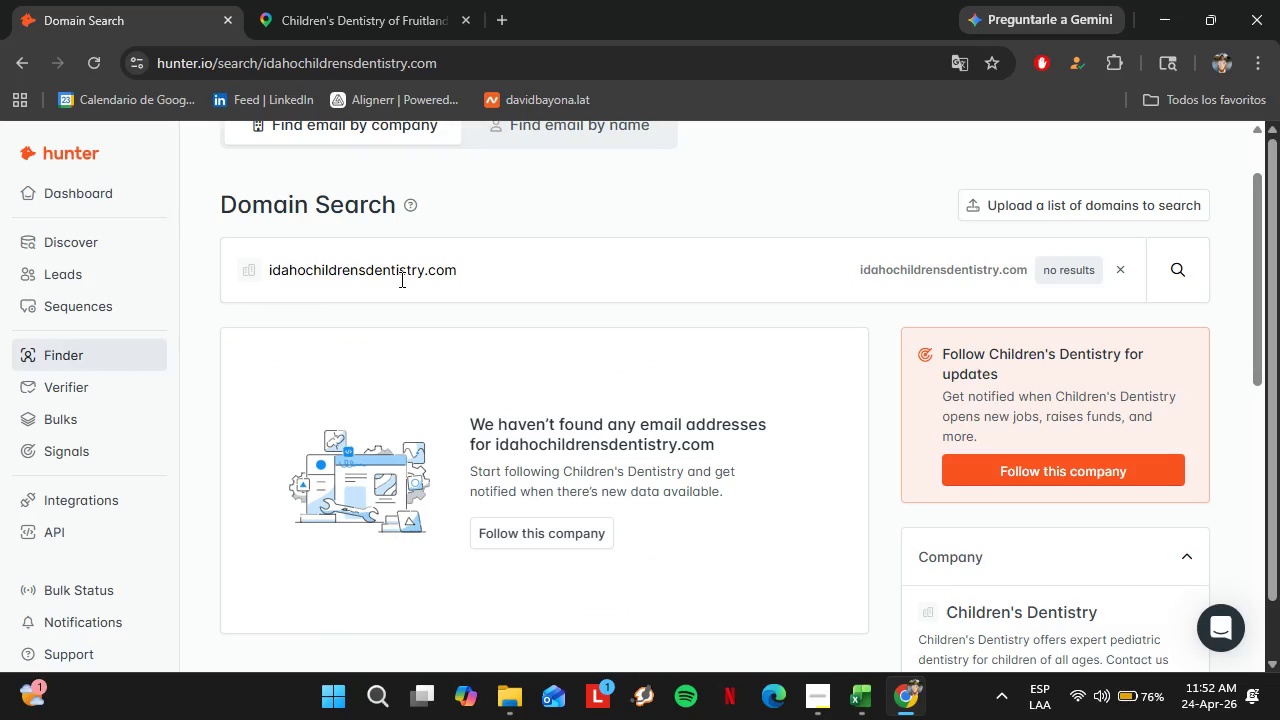 
left_click([388, 0])
 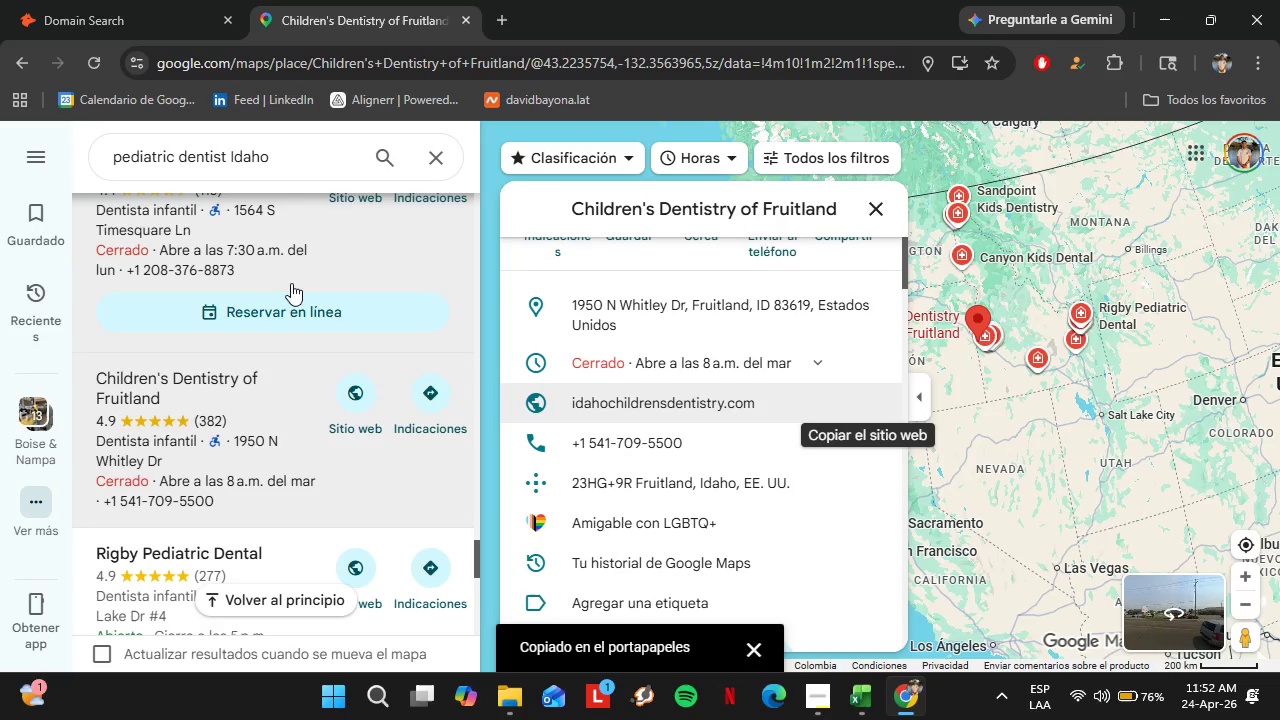 
scroll: coordinate [284, 307], scroll_direction: down, amount: 2.0
 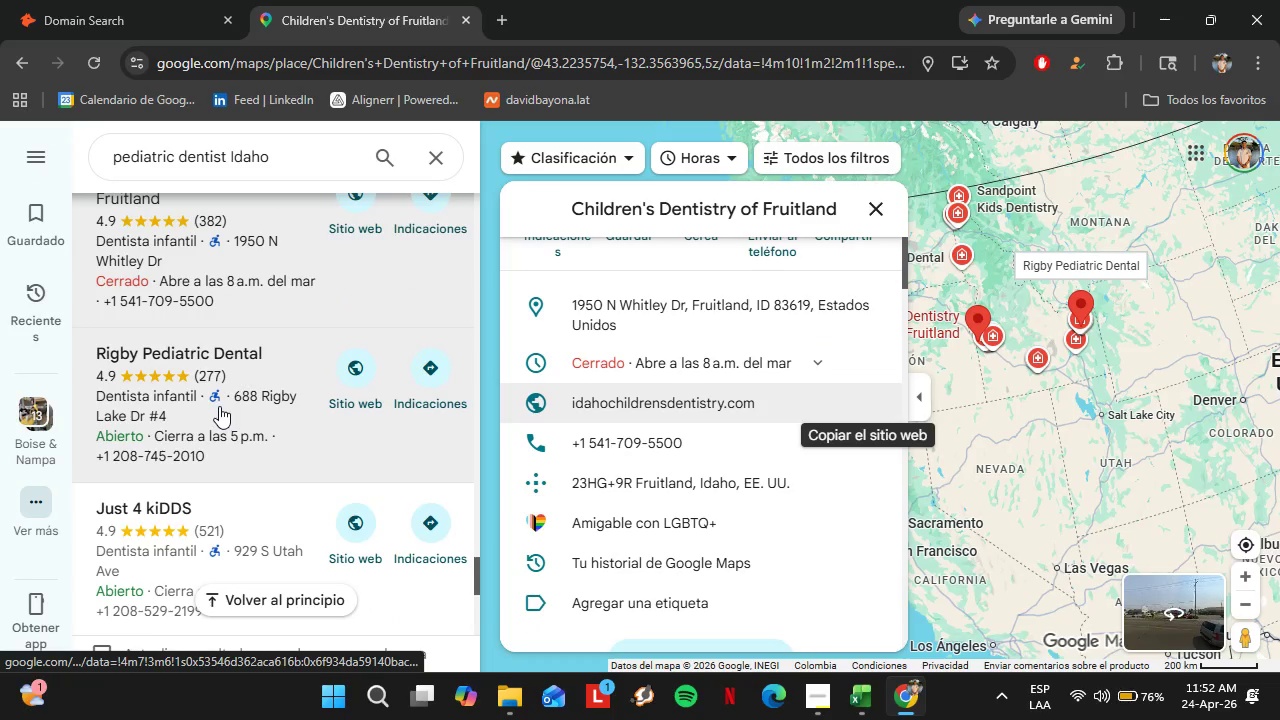 
left_click([219, 405])
 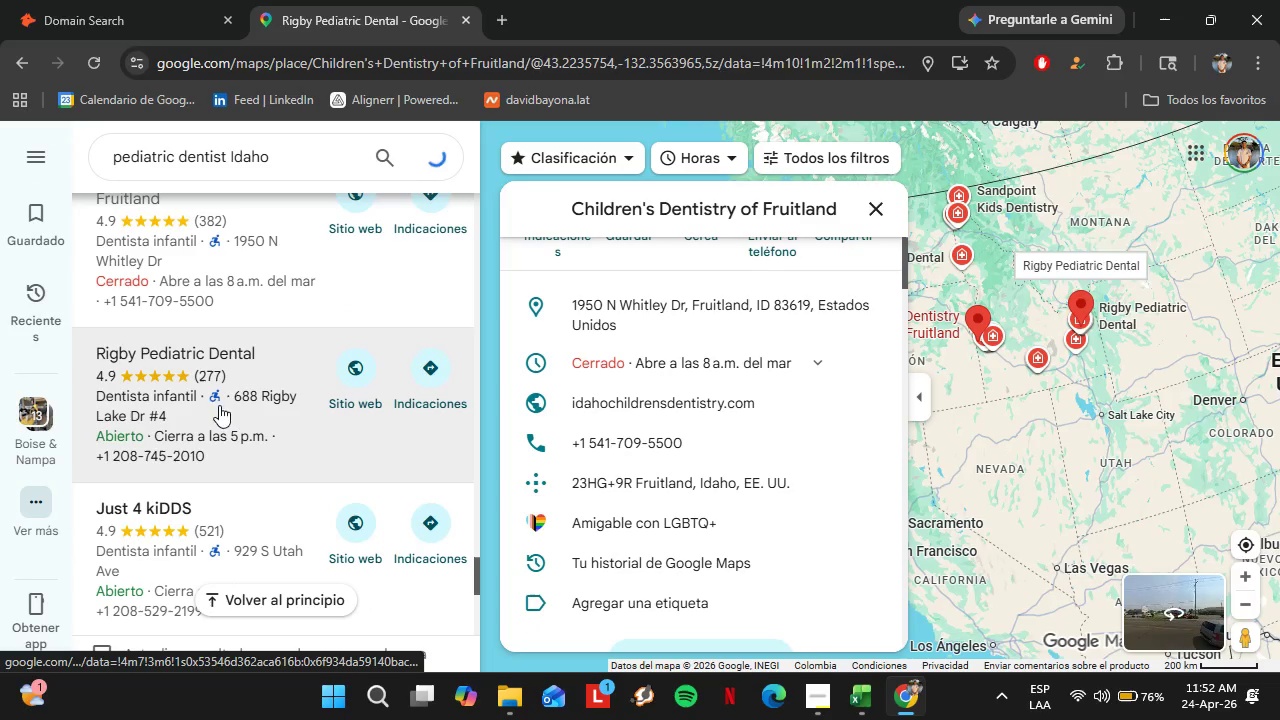 
left_click([71, 0])
 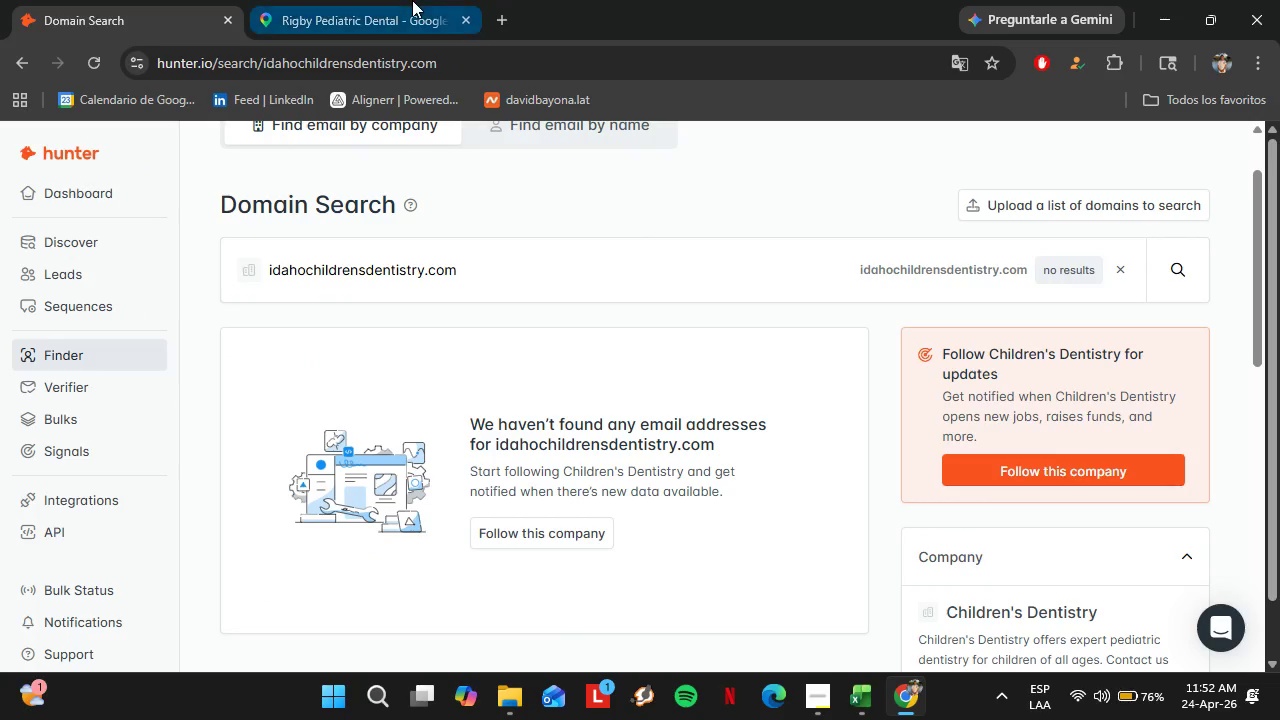 
left_click([412, 0])
 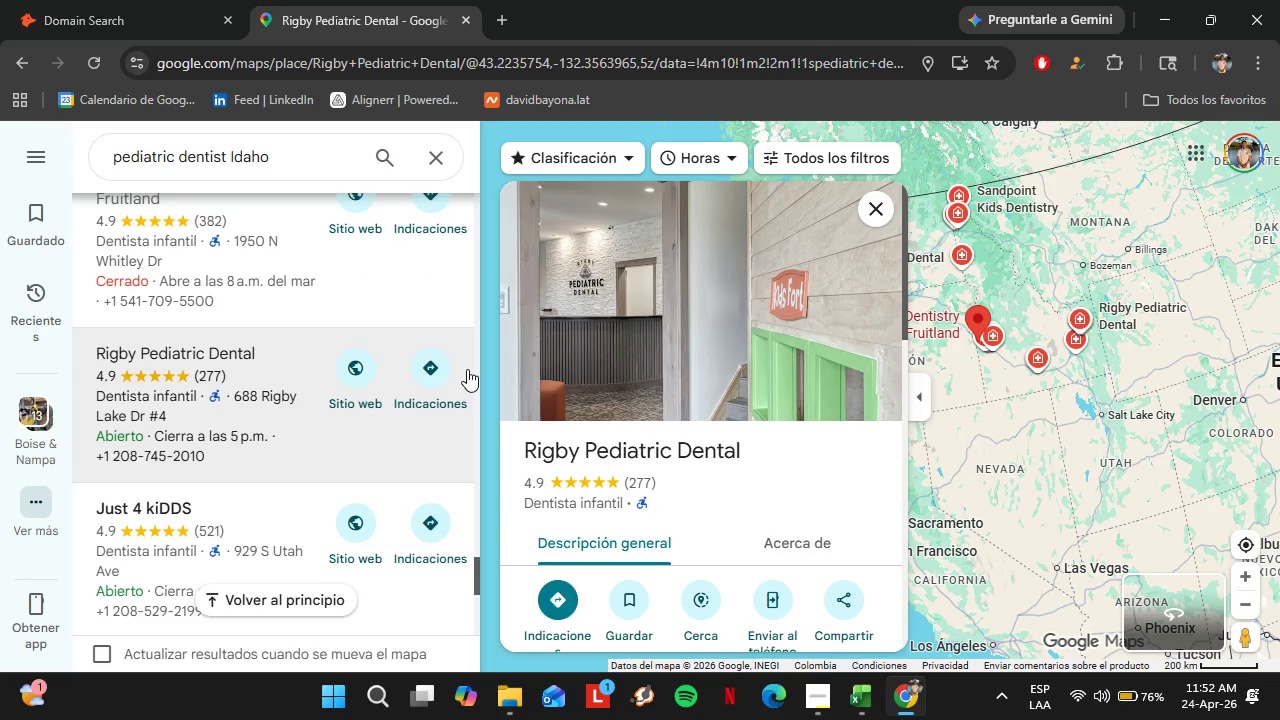 
scroll: coordinate [754, 336], scroll_direction: down, amount: 4.0
 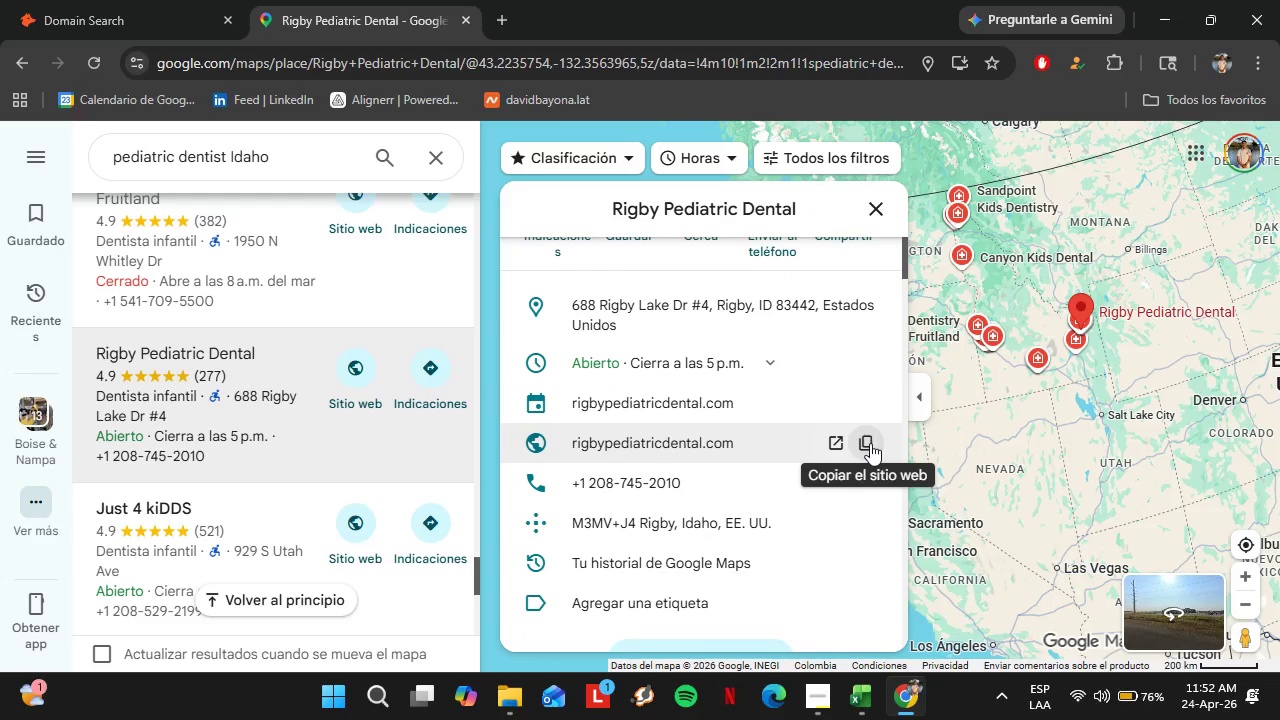 
left_click([870, 443])
 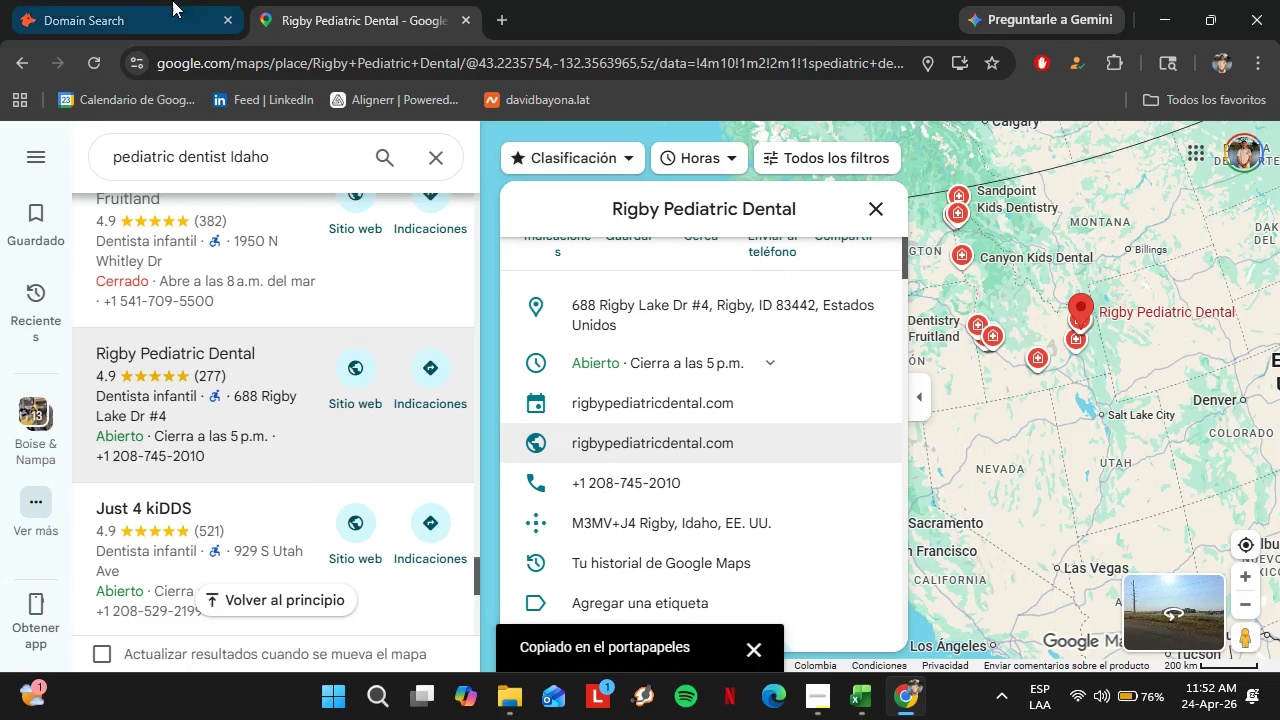 
left_click([156, 0])
 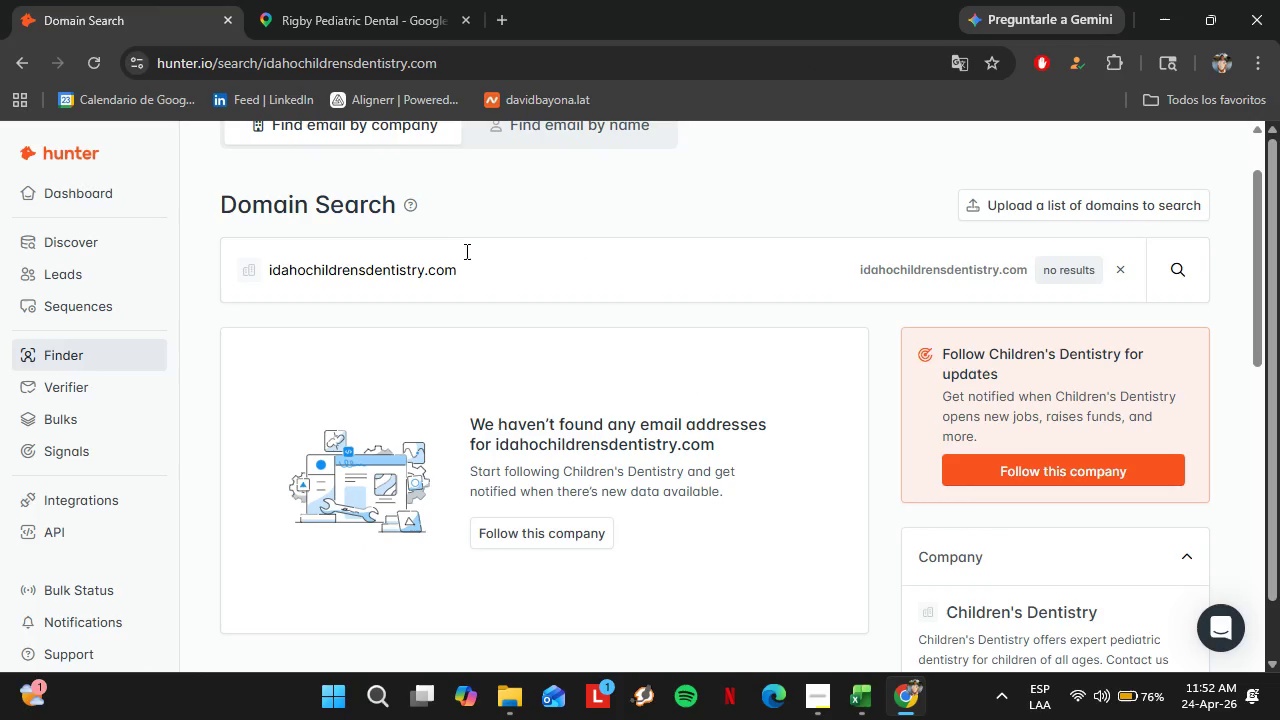 
left_click_drag(start_coordinate=[469, 258], to_coordinate=[262, 251])
 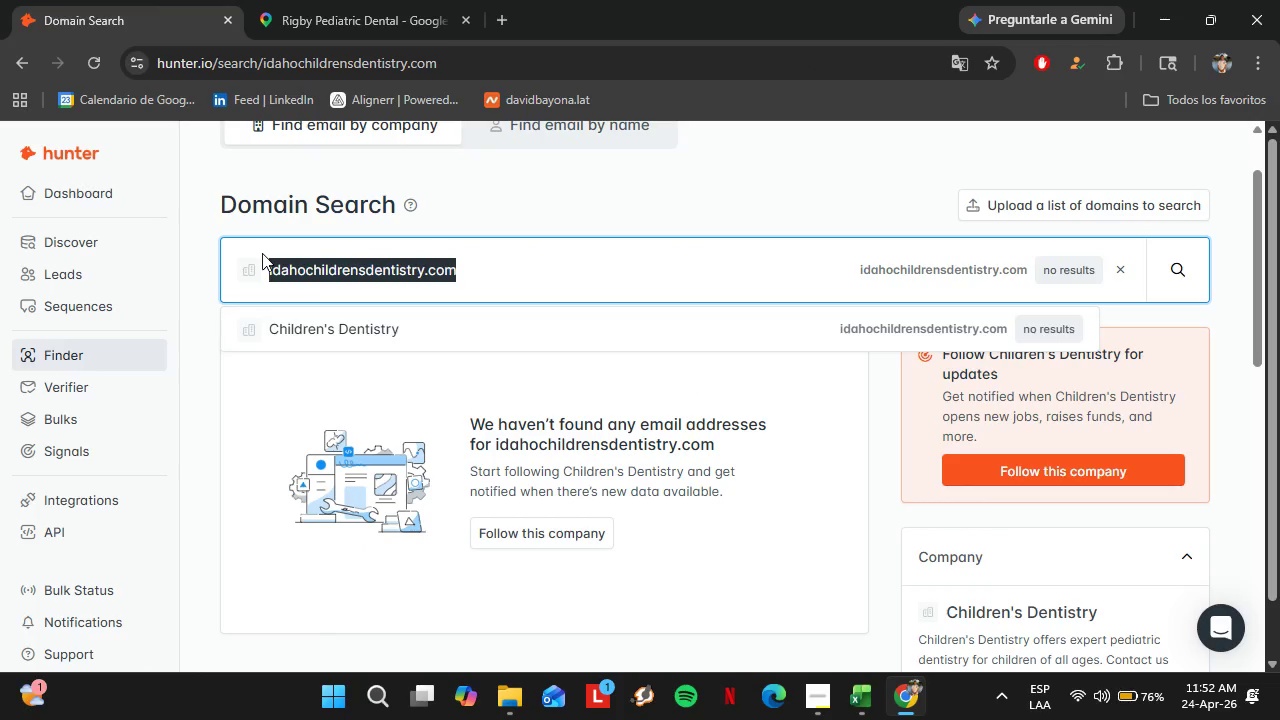 
key(Control+V)
 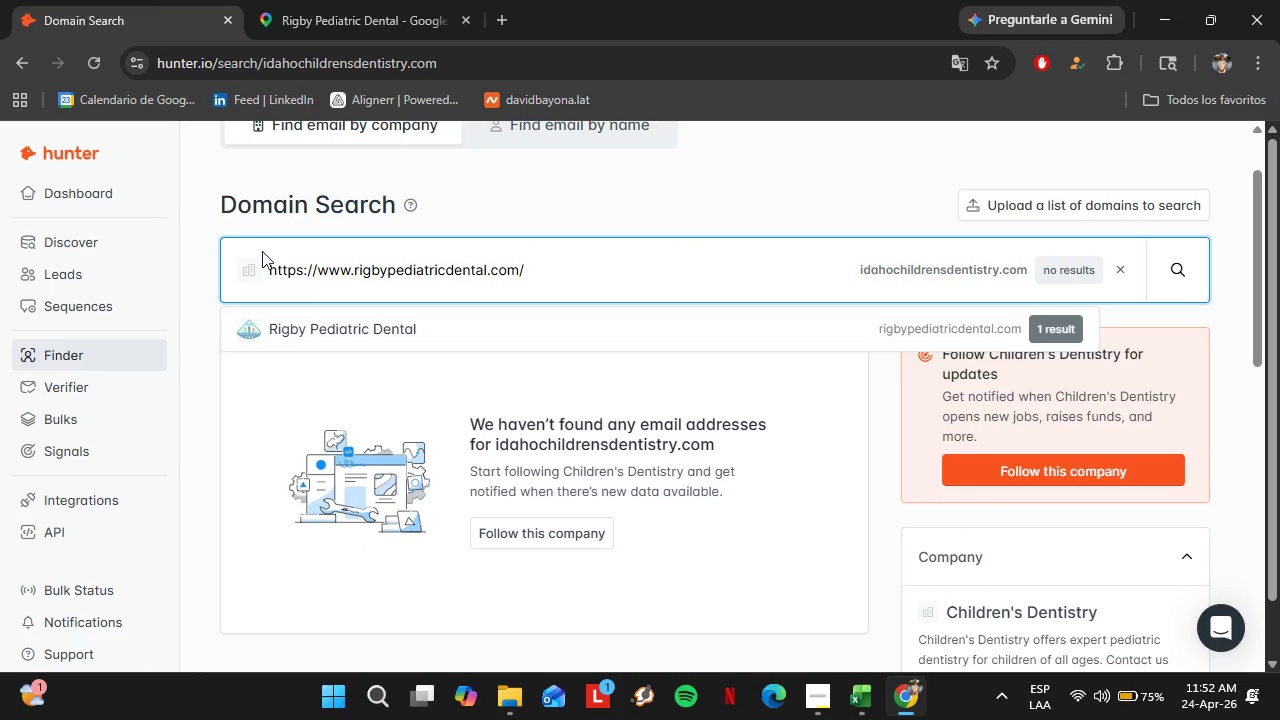 
key(Enter)
 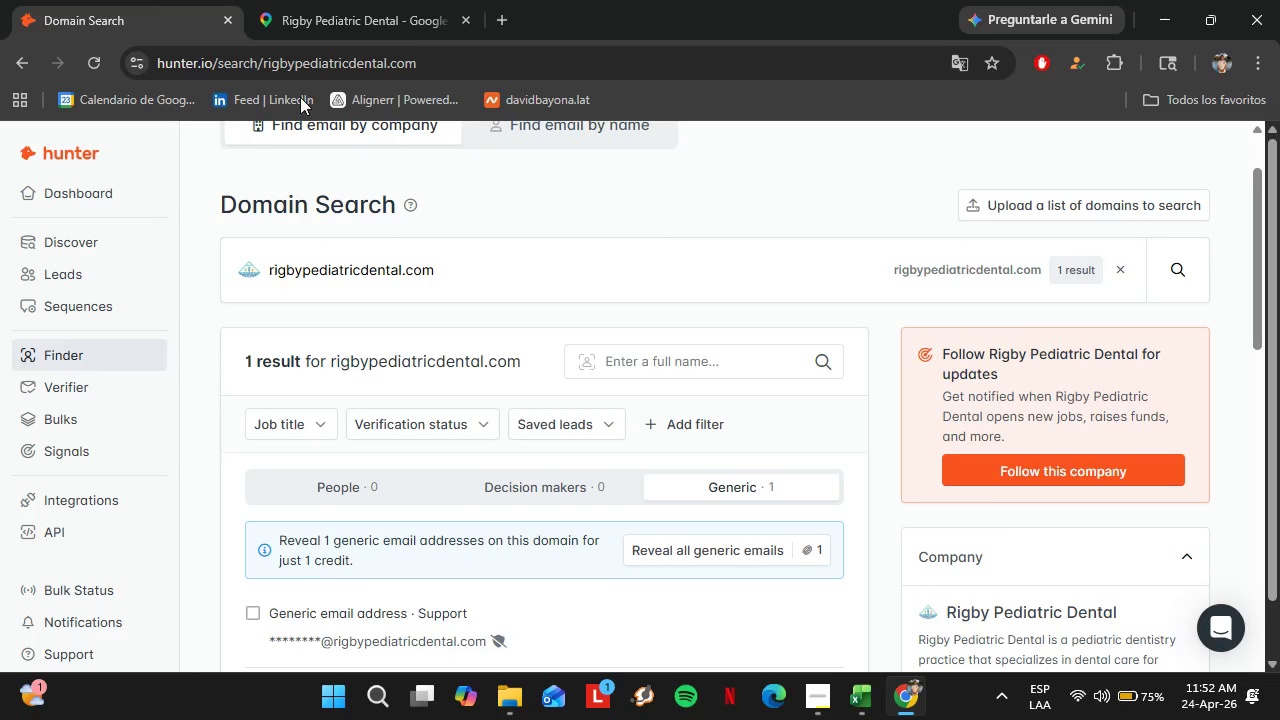 
left_click([338, 29])
 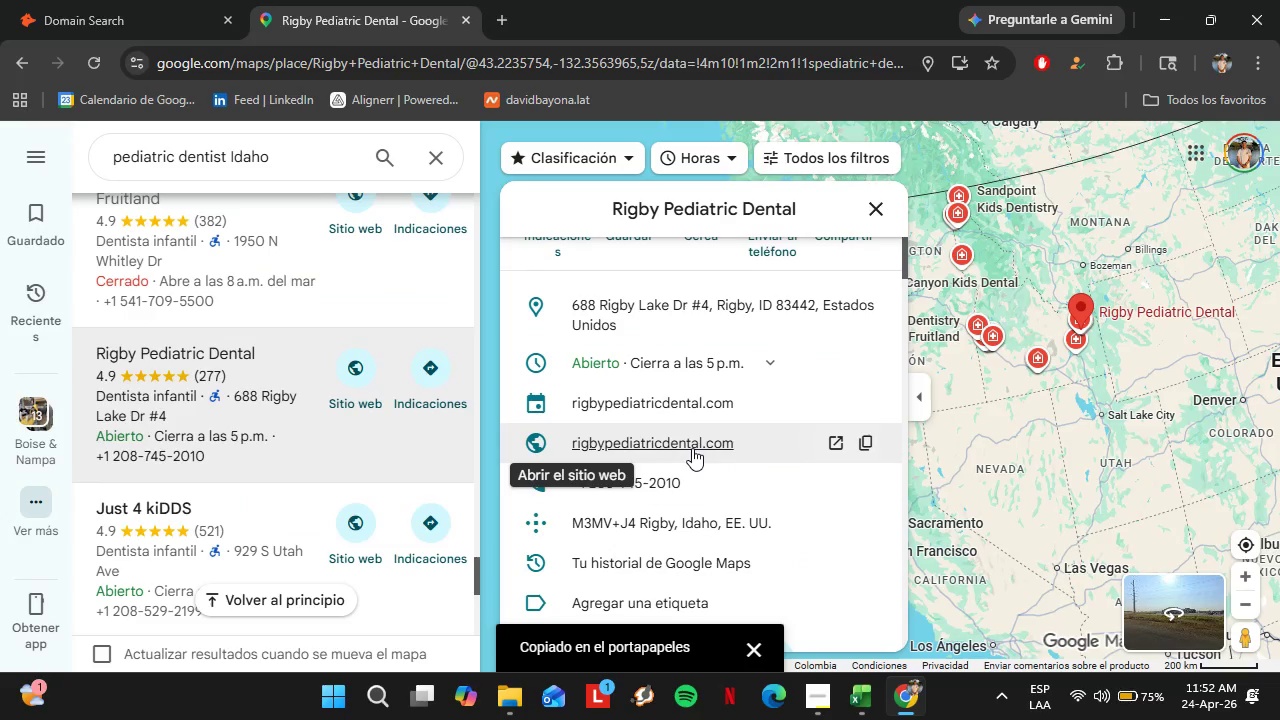 
left_click([682, 444])
 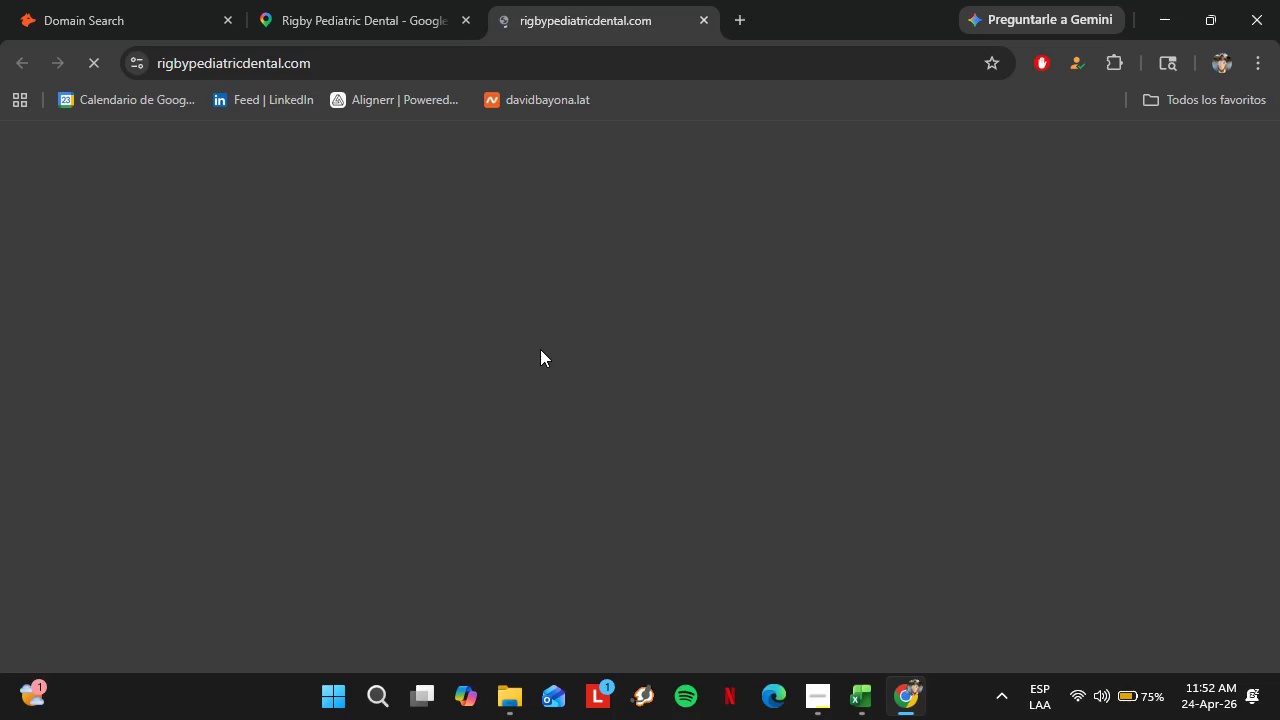 
mouse_move([532, 6])
 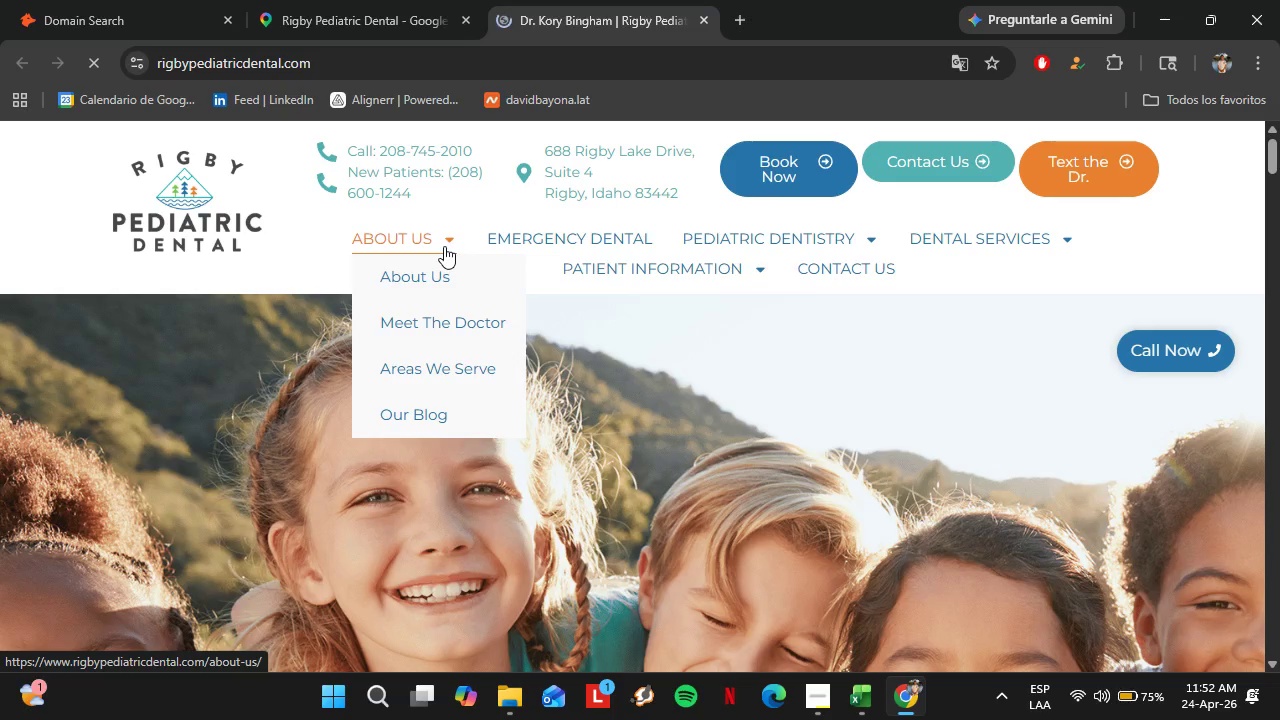 
wait(5.83)
 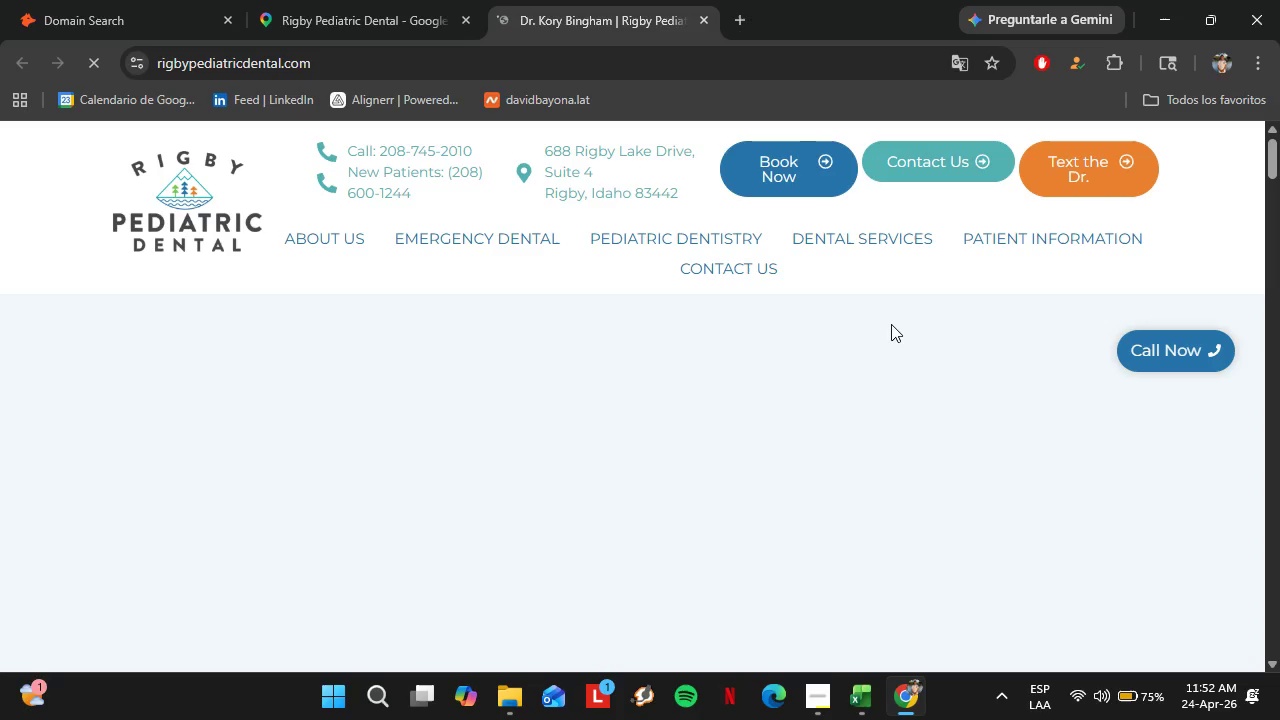 
left_click([439, 336])
 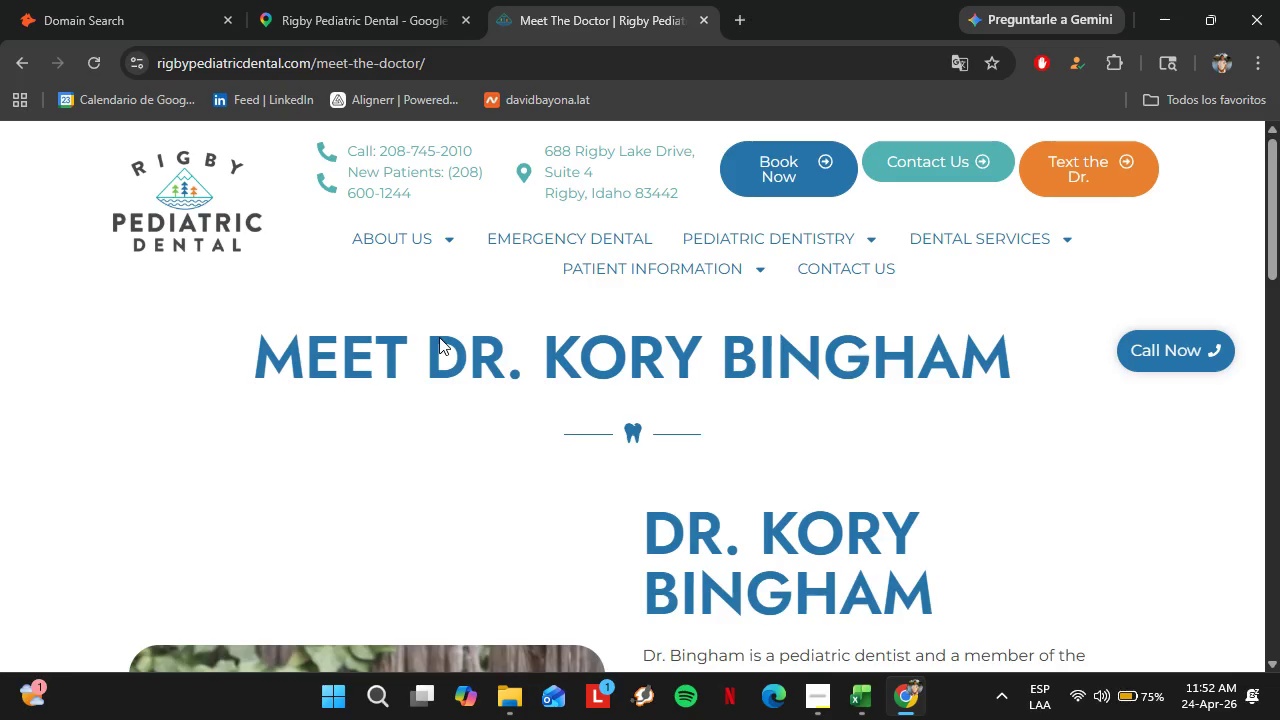 
scroll: coordinate [662, 577], scroll_direction: down, amount: 2.0
 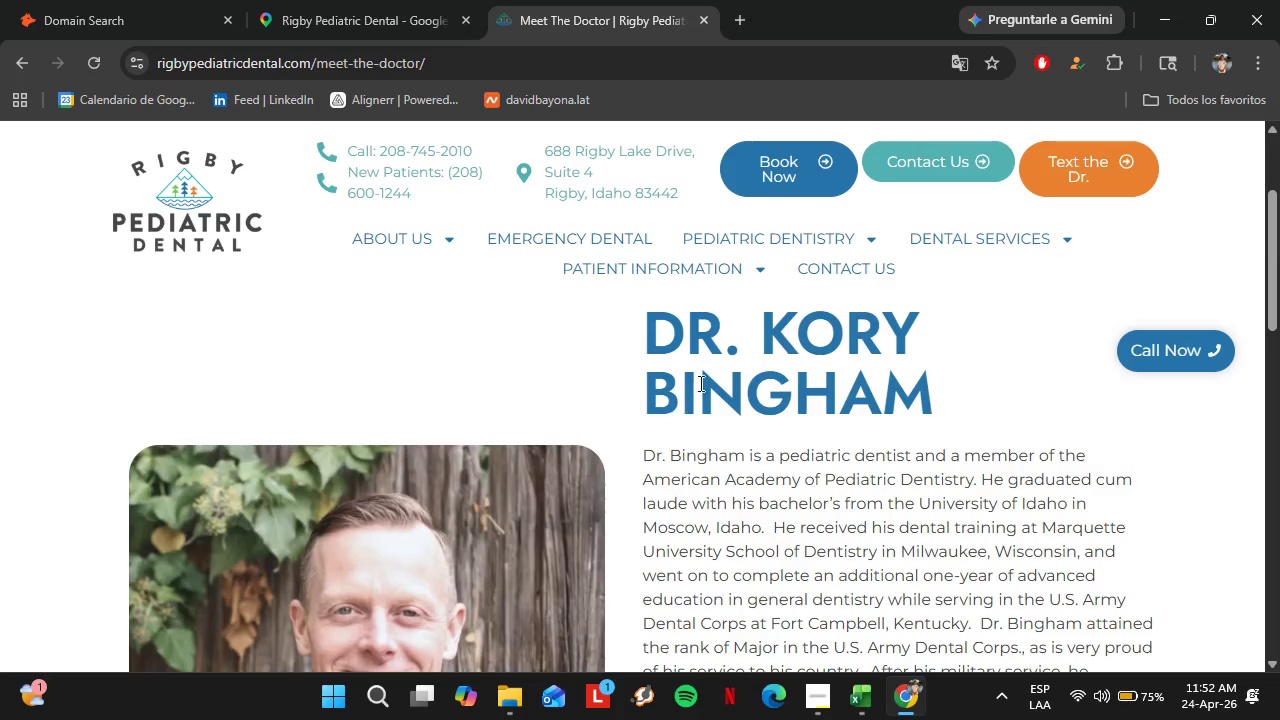 
left_click_drag(start_coordinate=[761, 337], to_coordinate=[961, 398])
 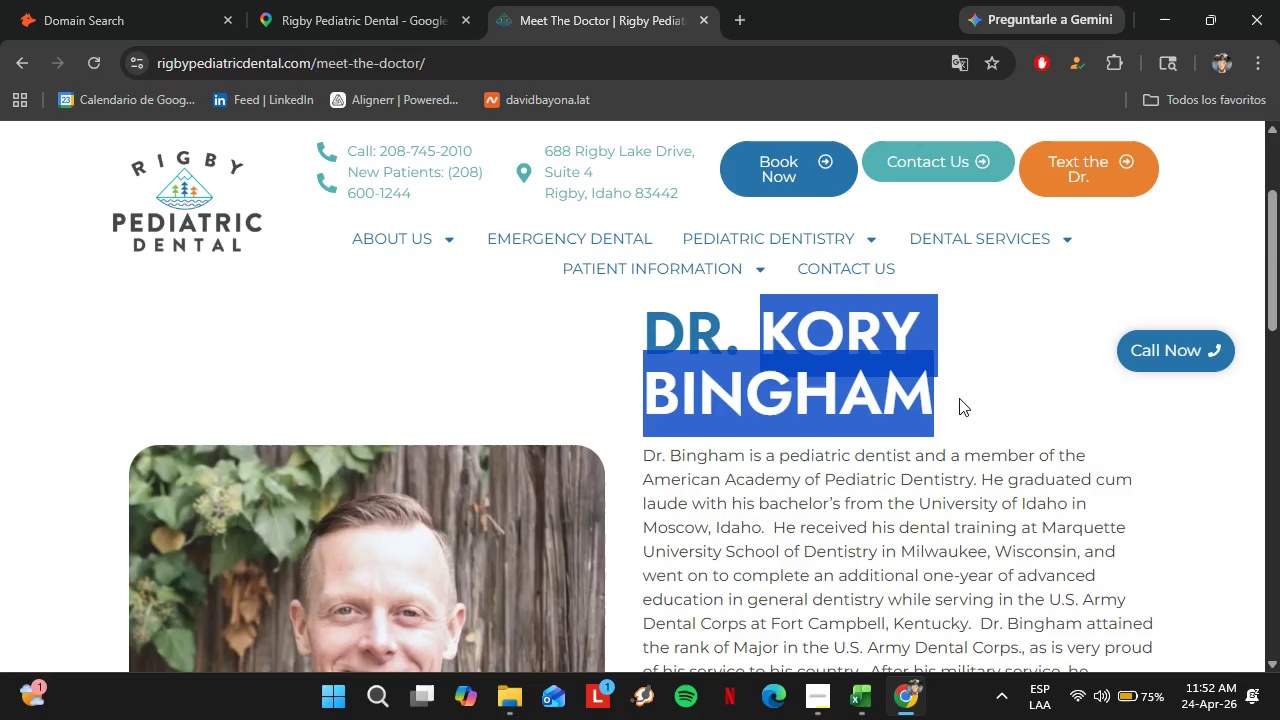 
key(Control+C)
 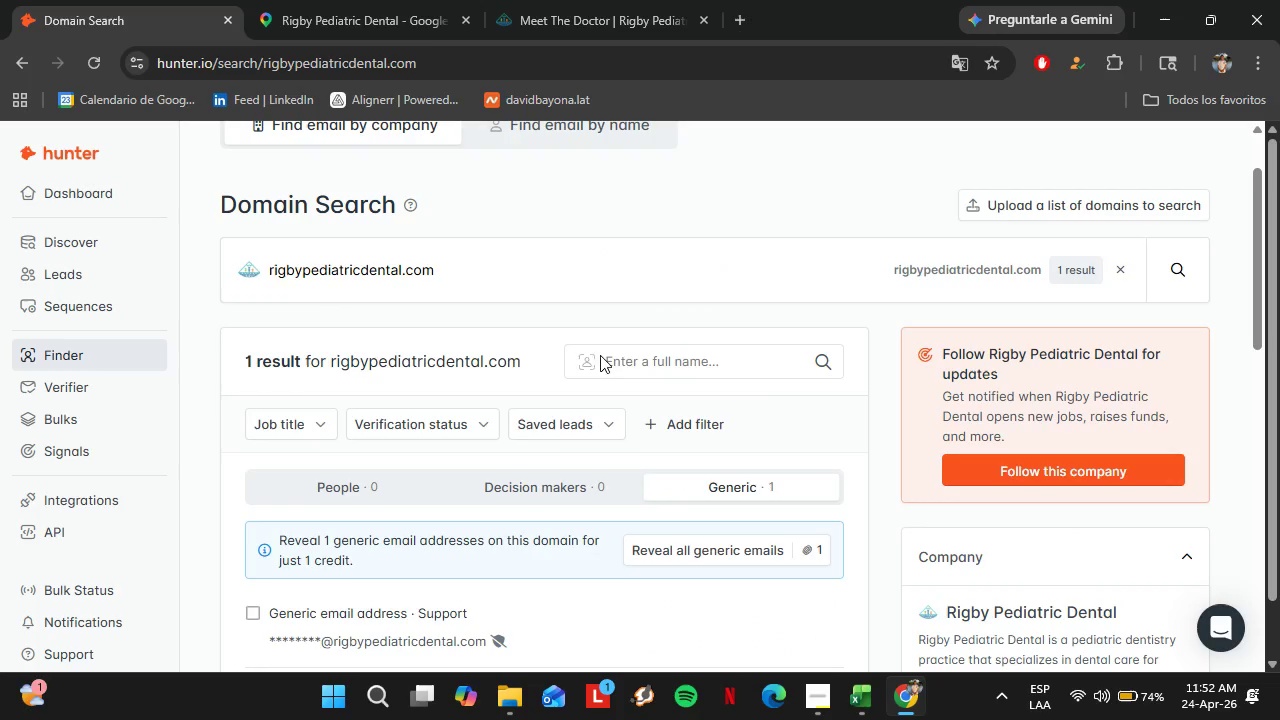 
left_click([663, 357])
 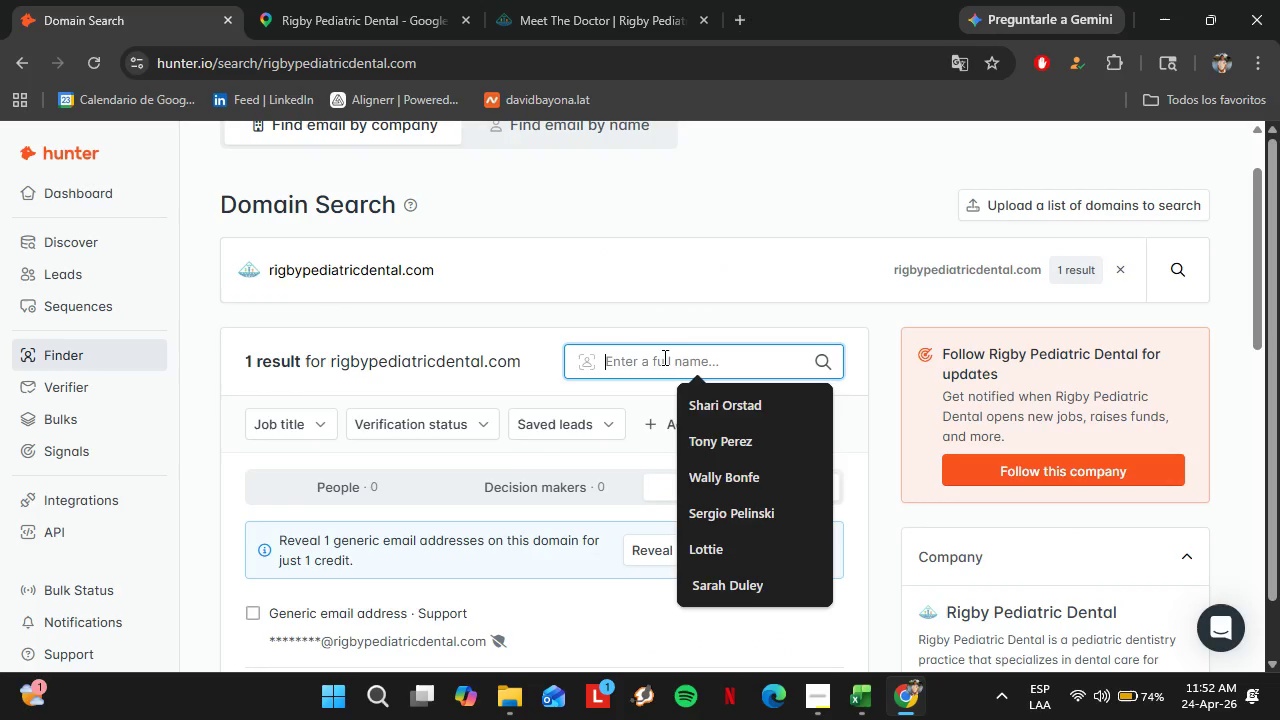 
key(Control+V)
 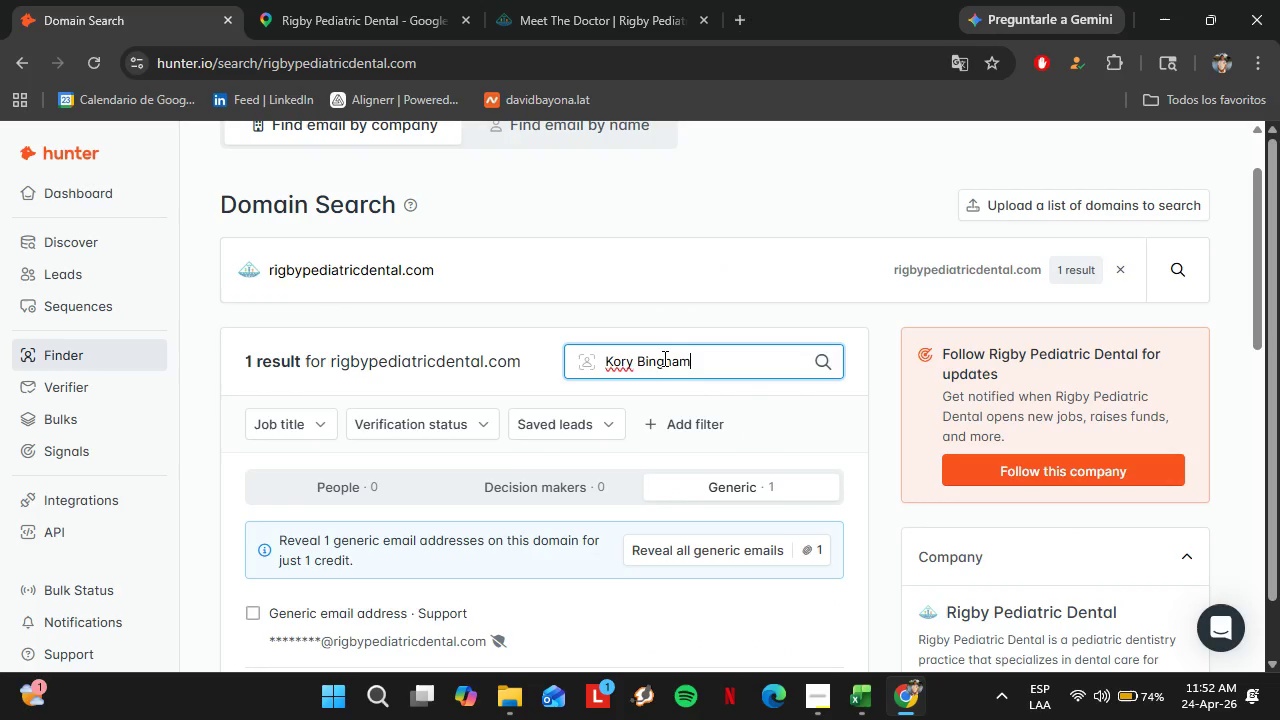 
key(Enter)
 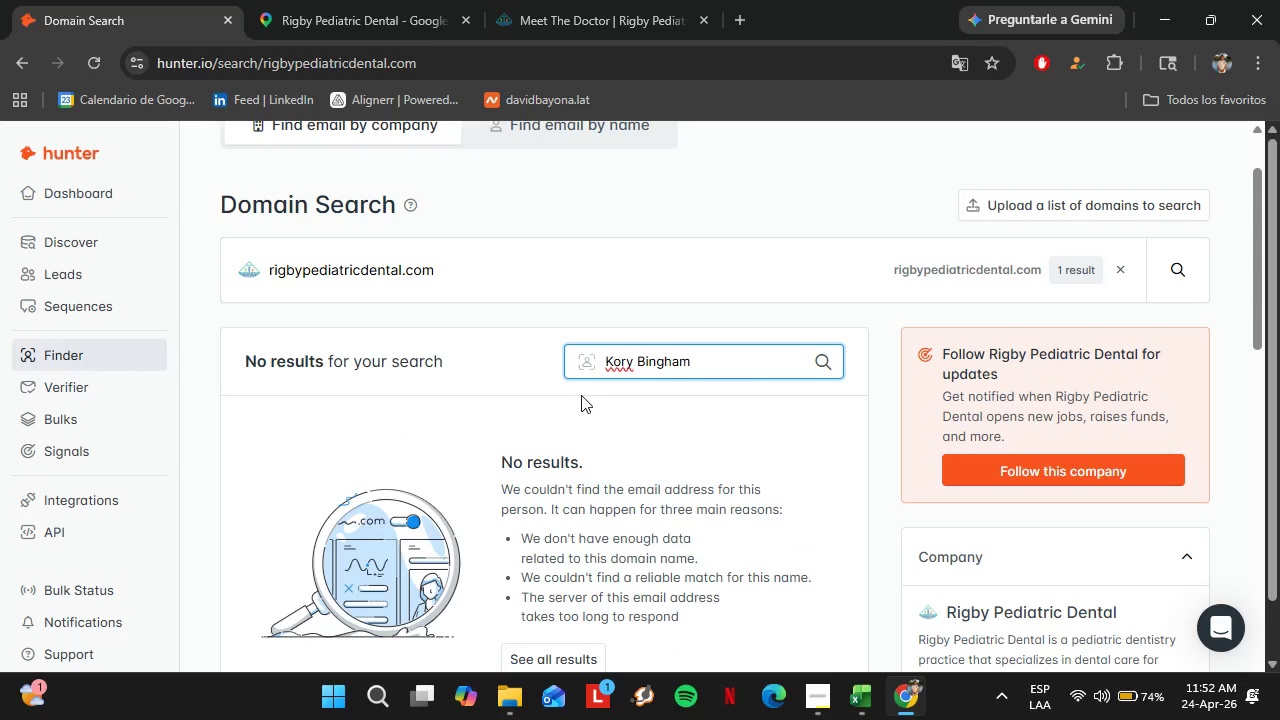 
left_click([356, 0])
 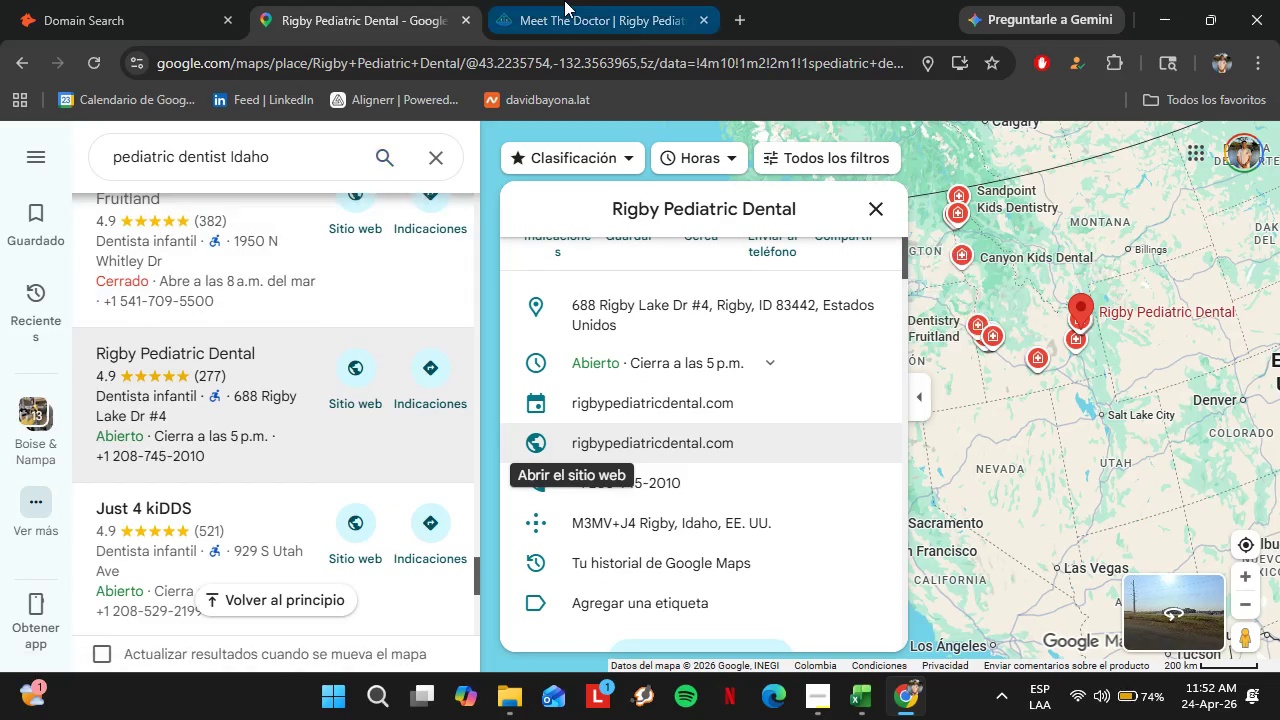 
left_click([564, 0])
 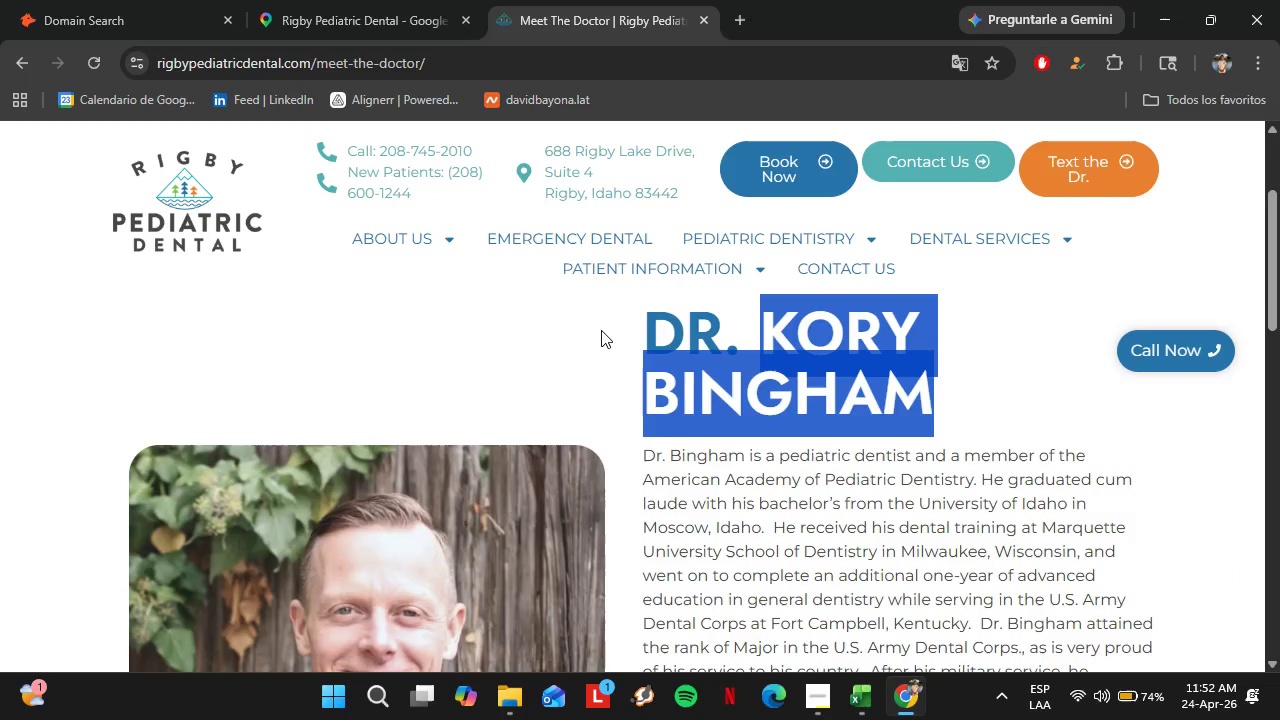 
scroll: coordinate [578, 348], scroll_direction: down, amount: 1.0
 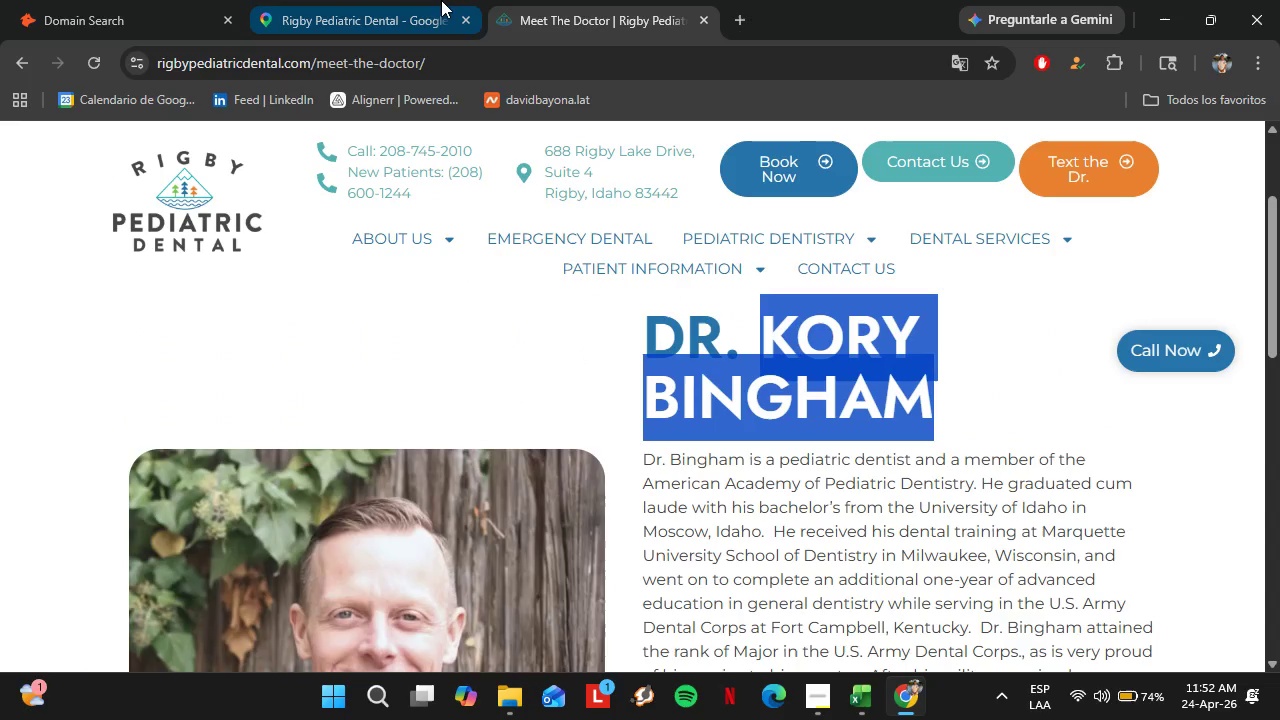 
left_click([441, 0])
 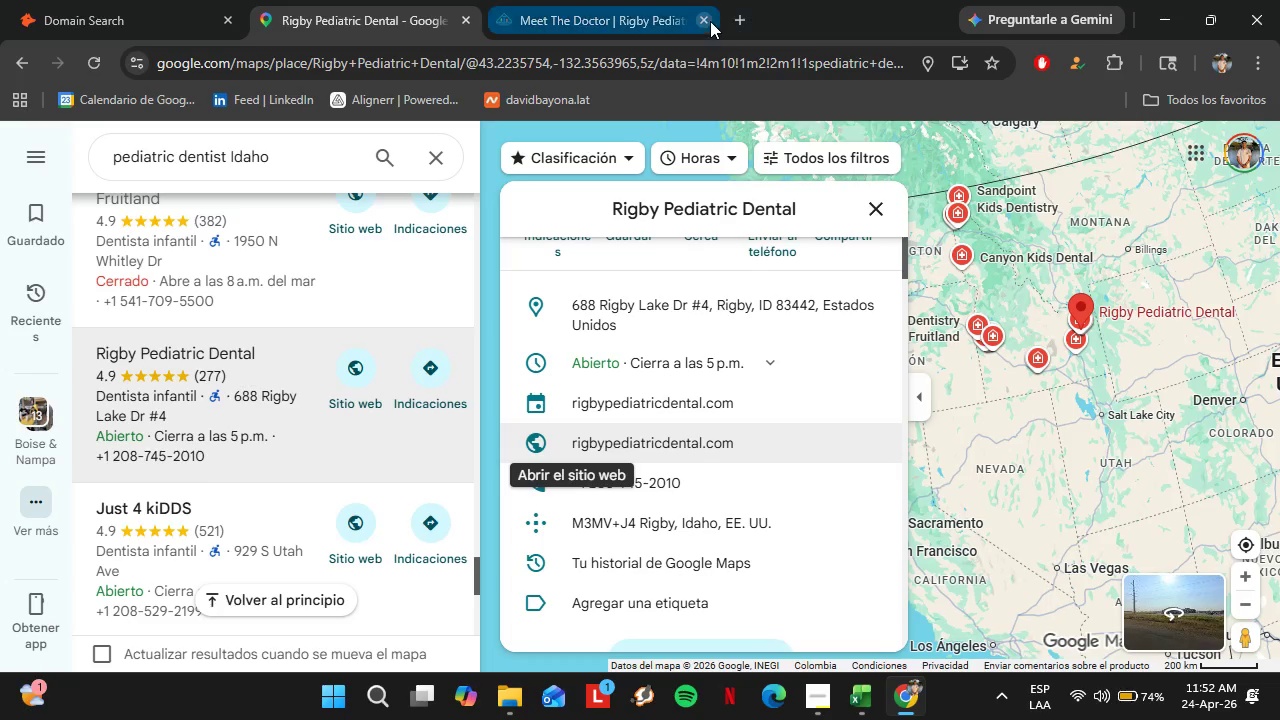 
left_click([710, 21])
 